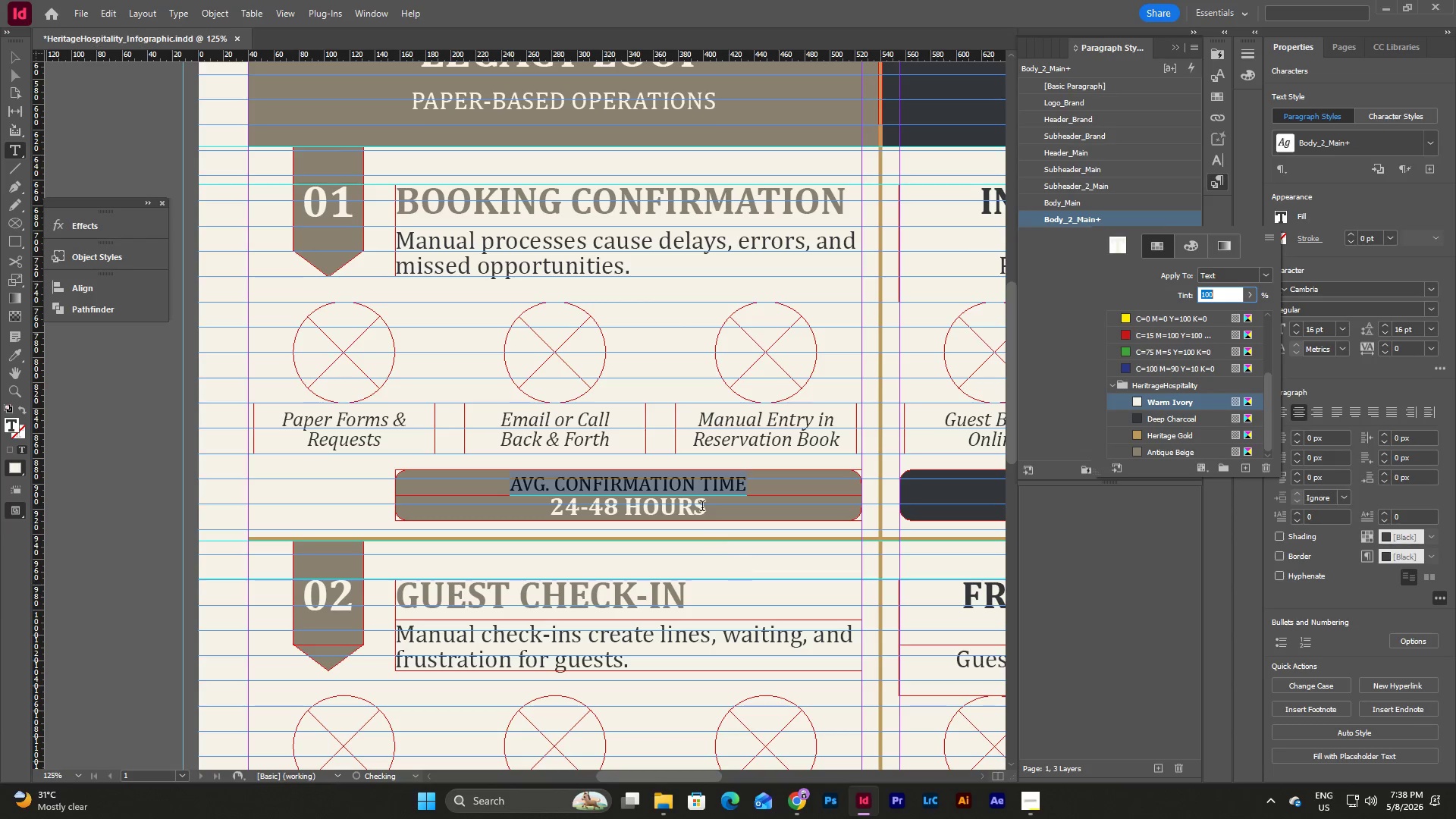 
key(Escape)
 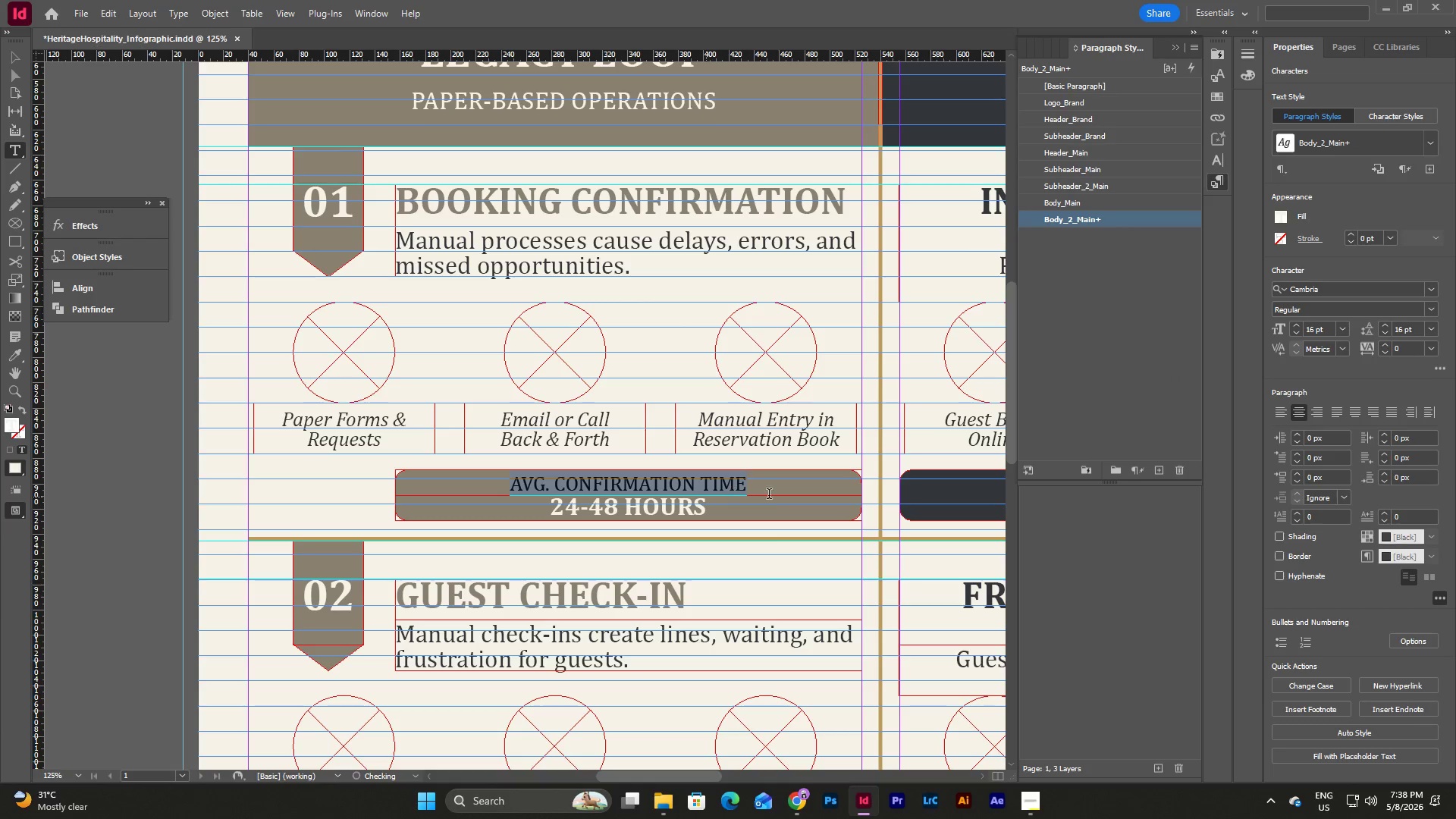 
key(Escape)
 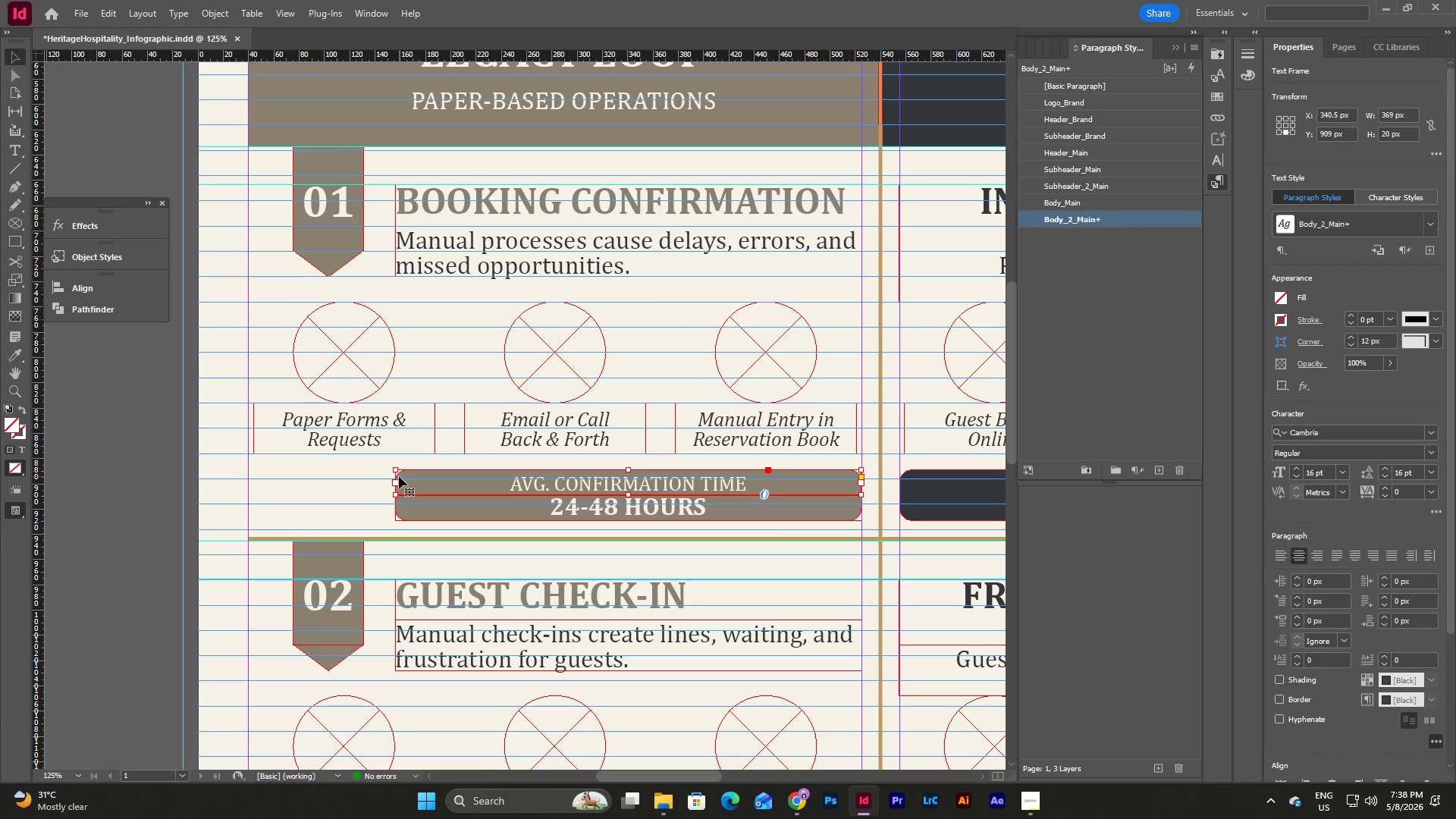 
key(Escape)
 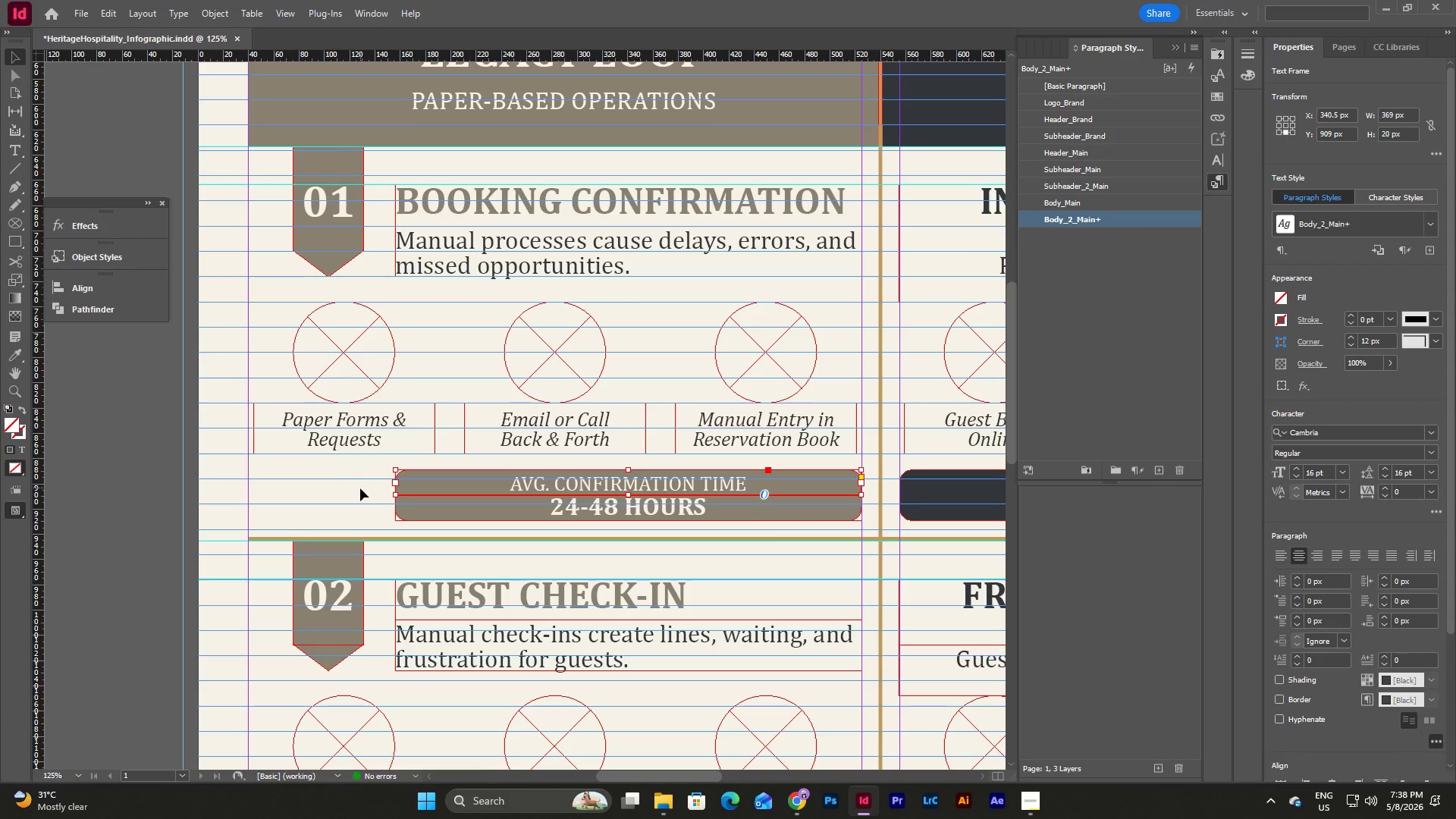 
left_click([360, 488])
 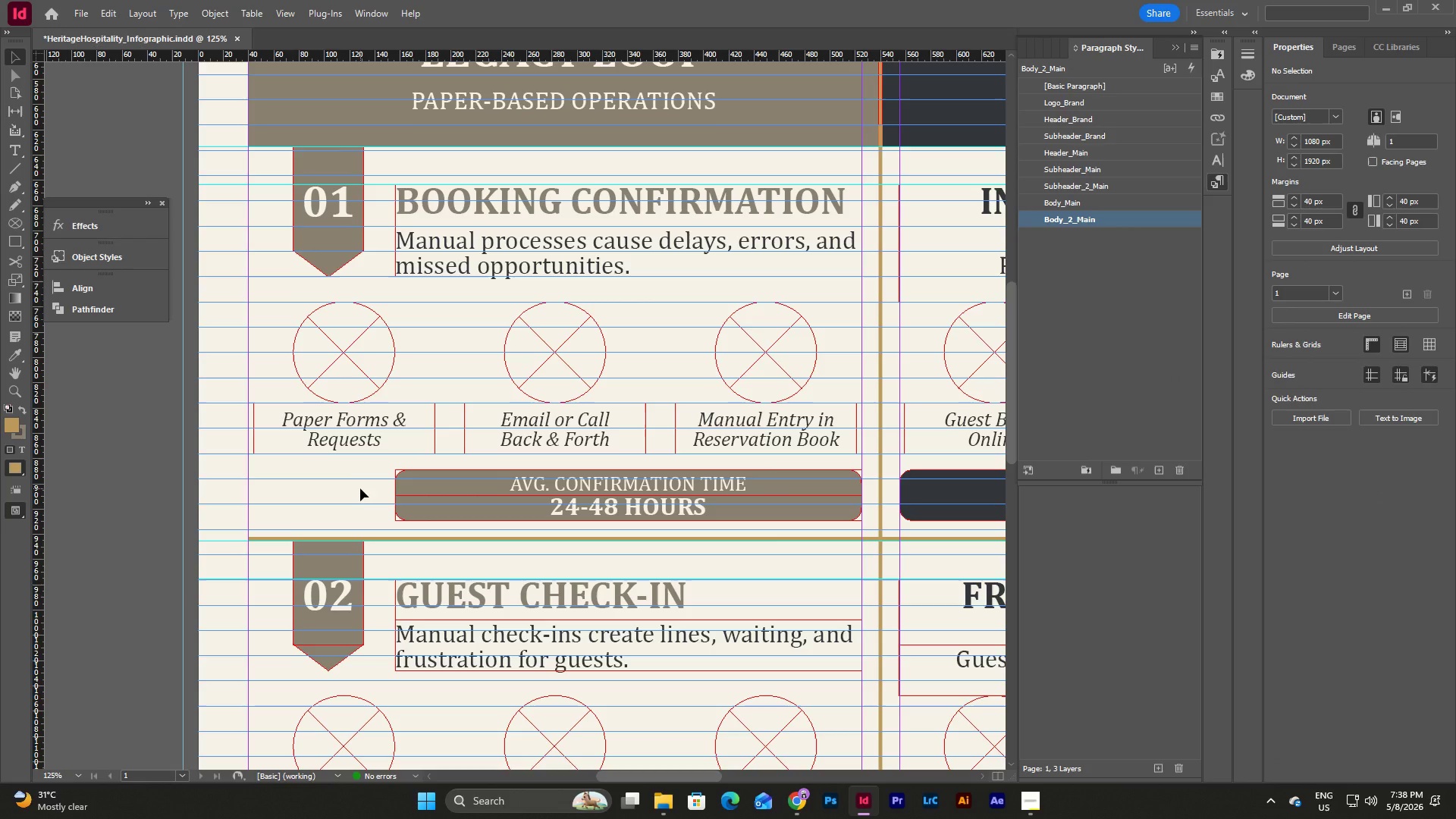 
key(W)
 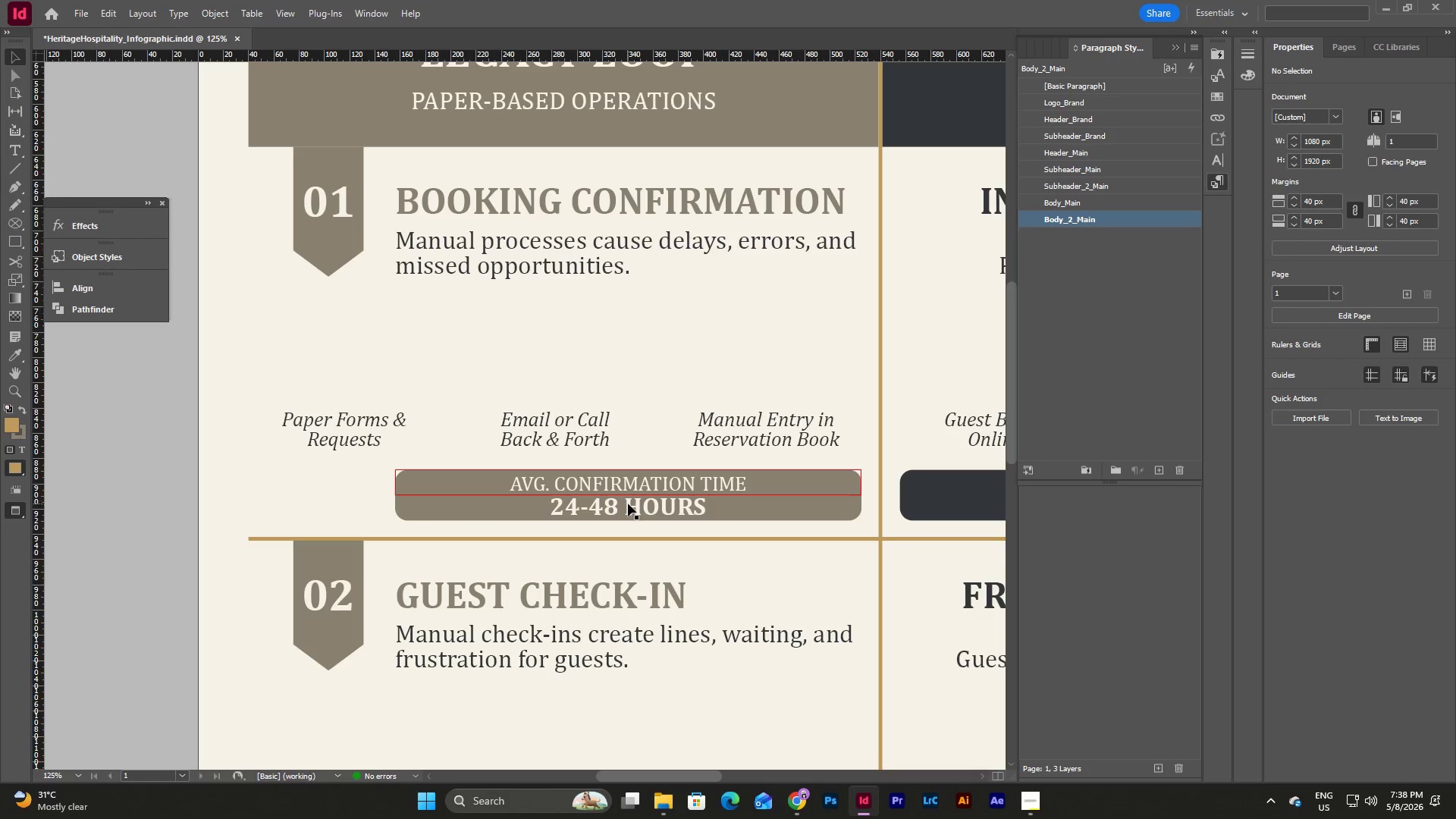 
left_click([628, 504])
 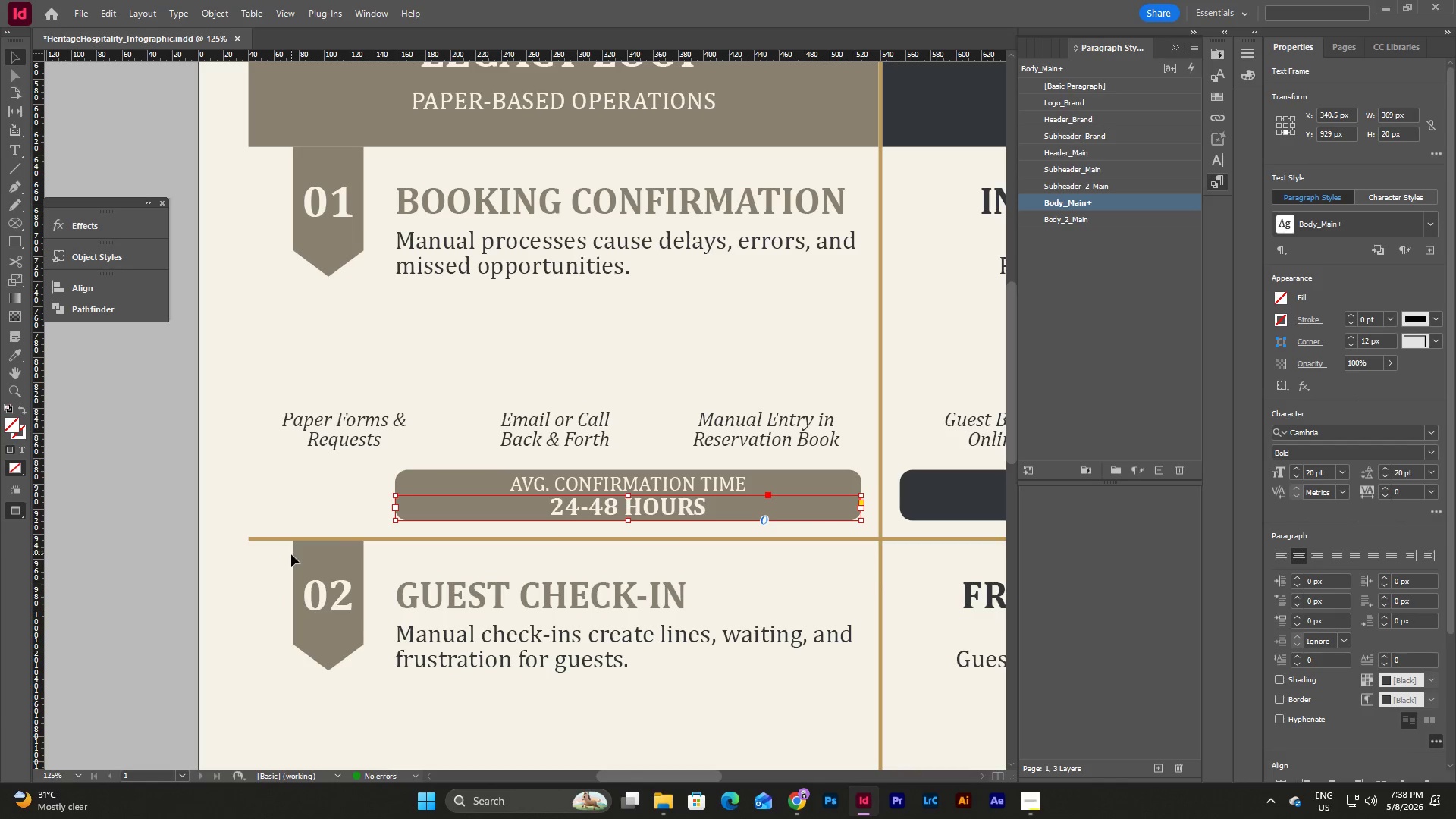 
key(Escape)
 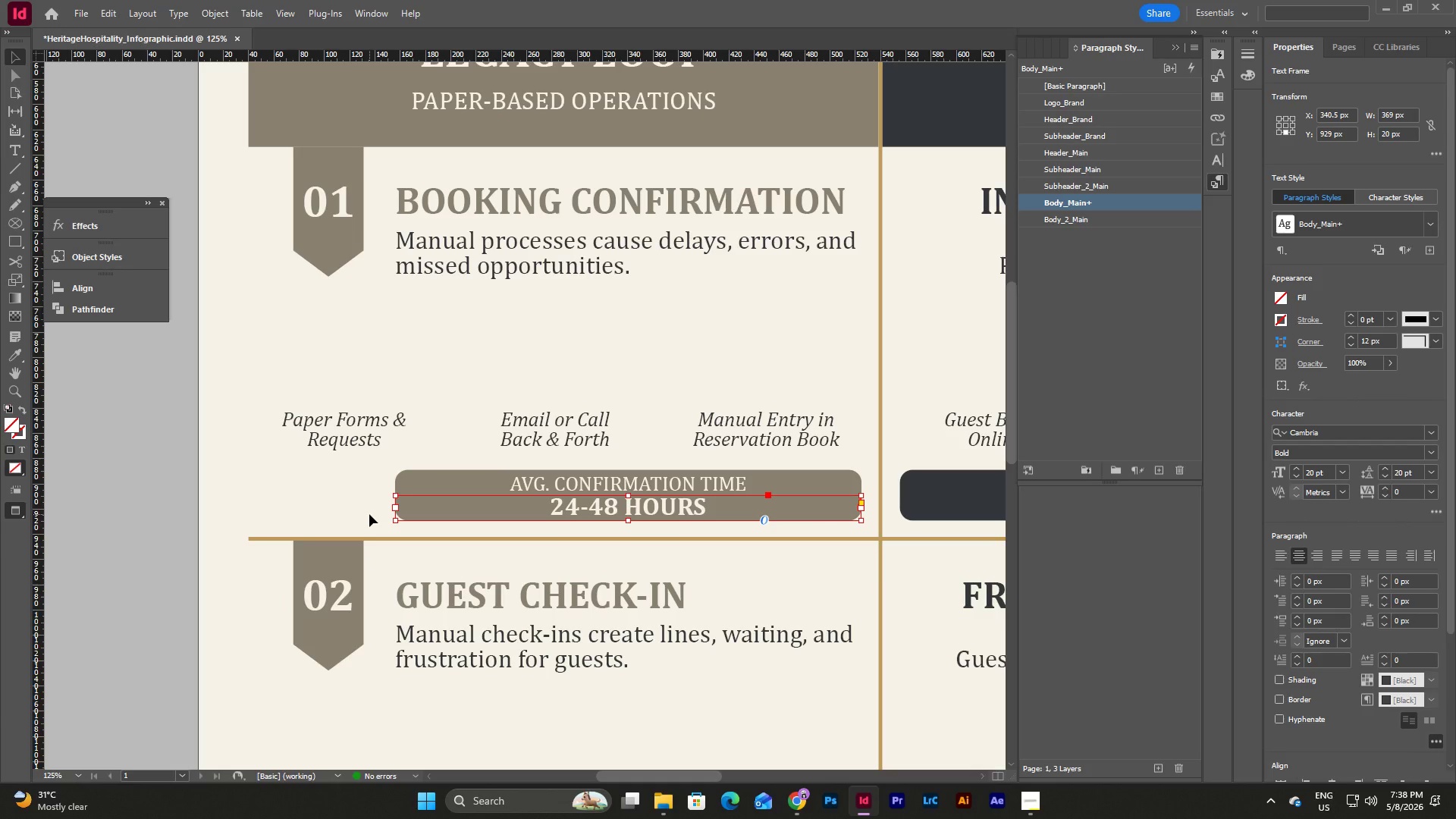 
left_click([369, 514])
 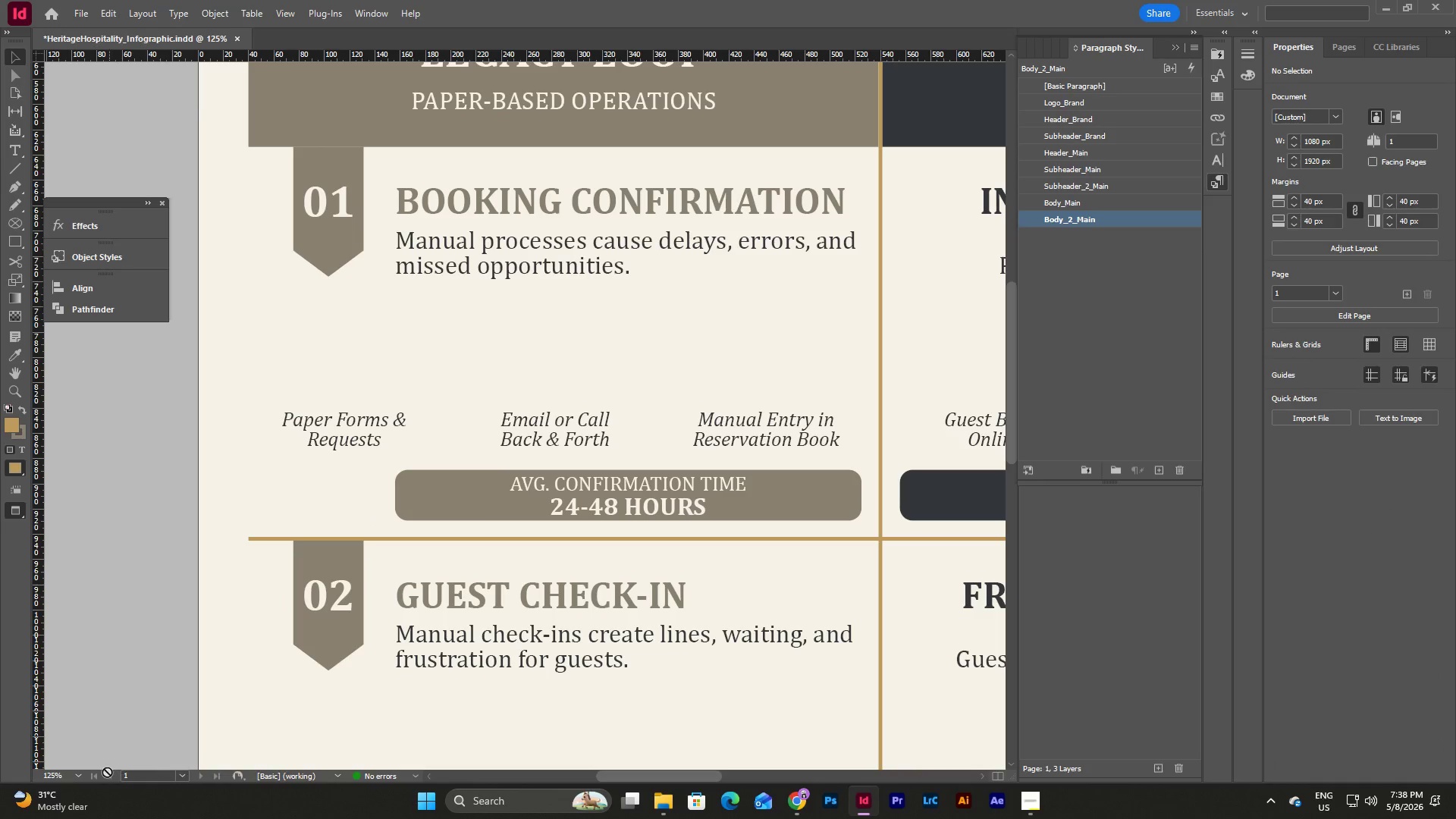 
left_click([83, 774])
 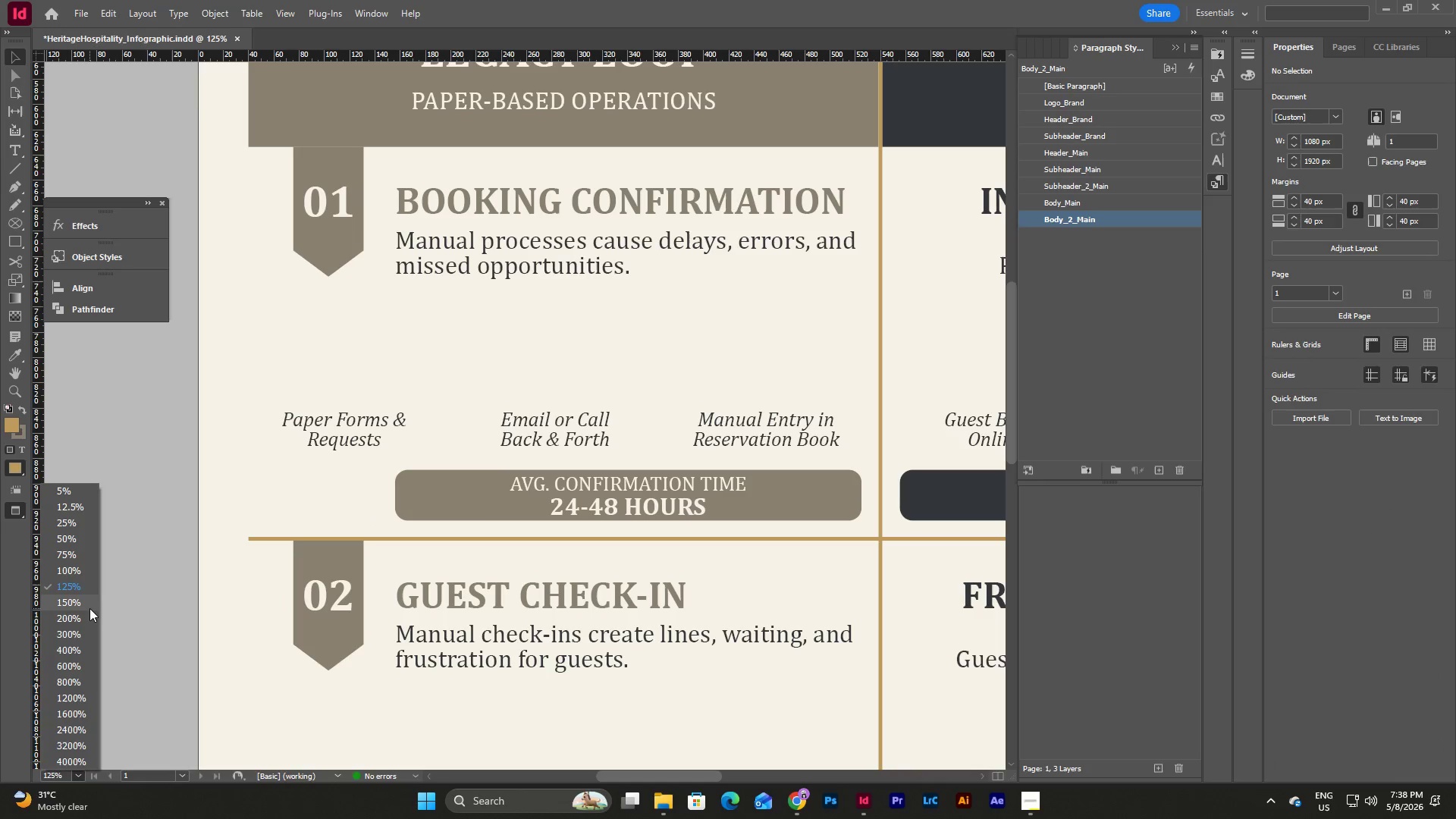 
left_click([89, 608])
 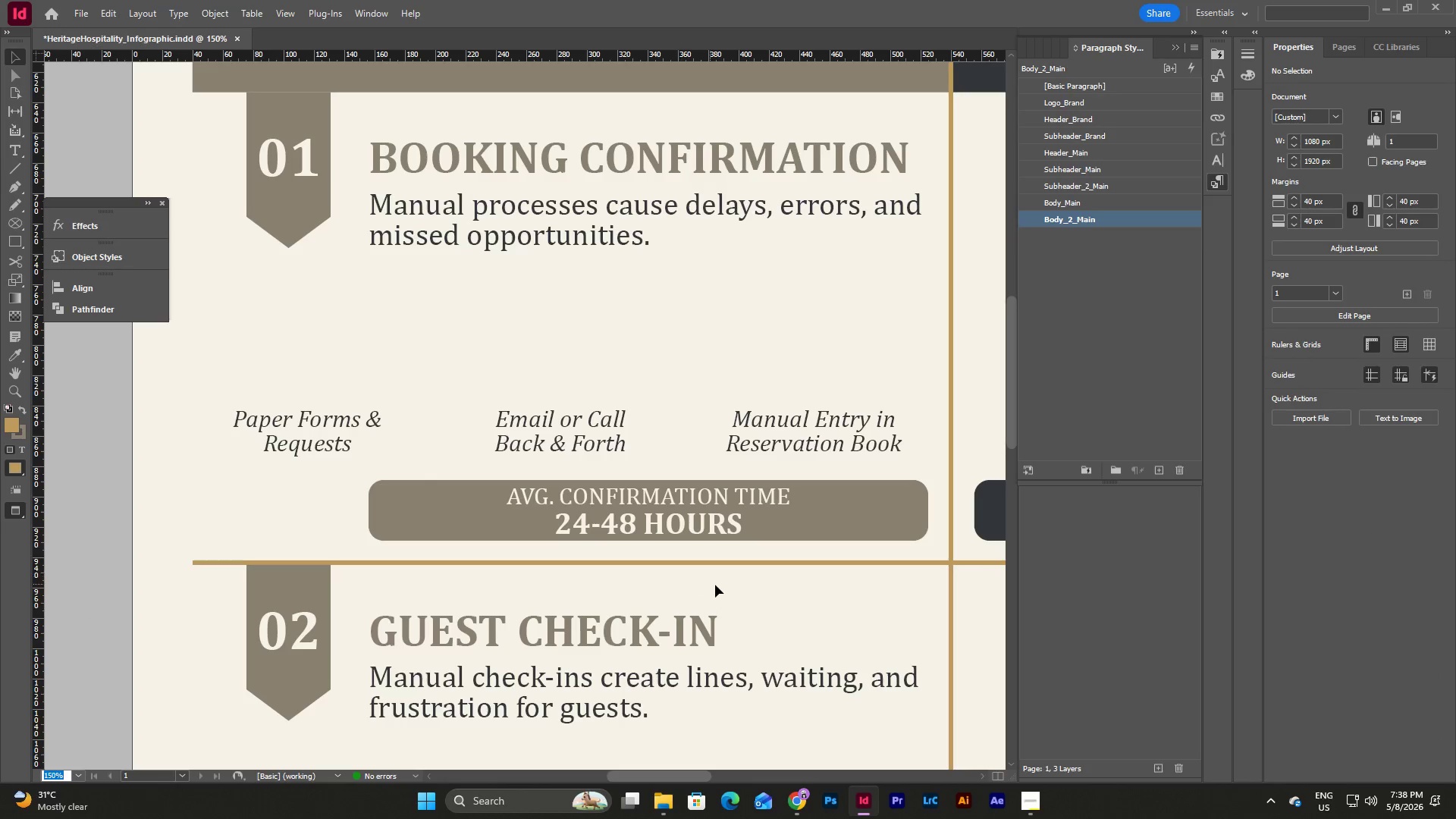 
scroll: coordinate [717, 585], scroll_direction: down, amount: 1.0
 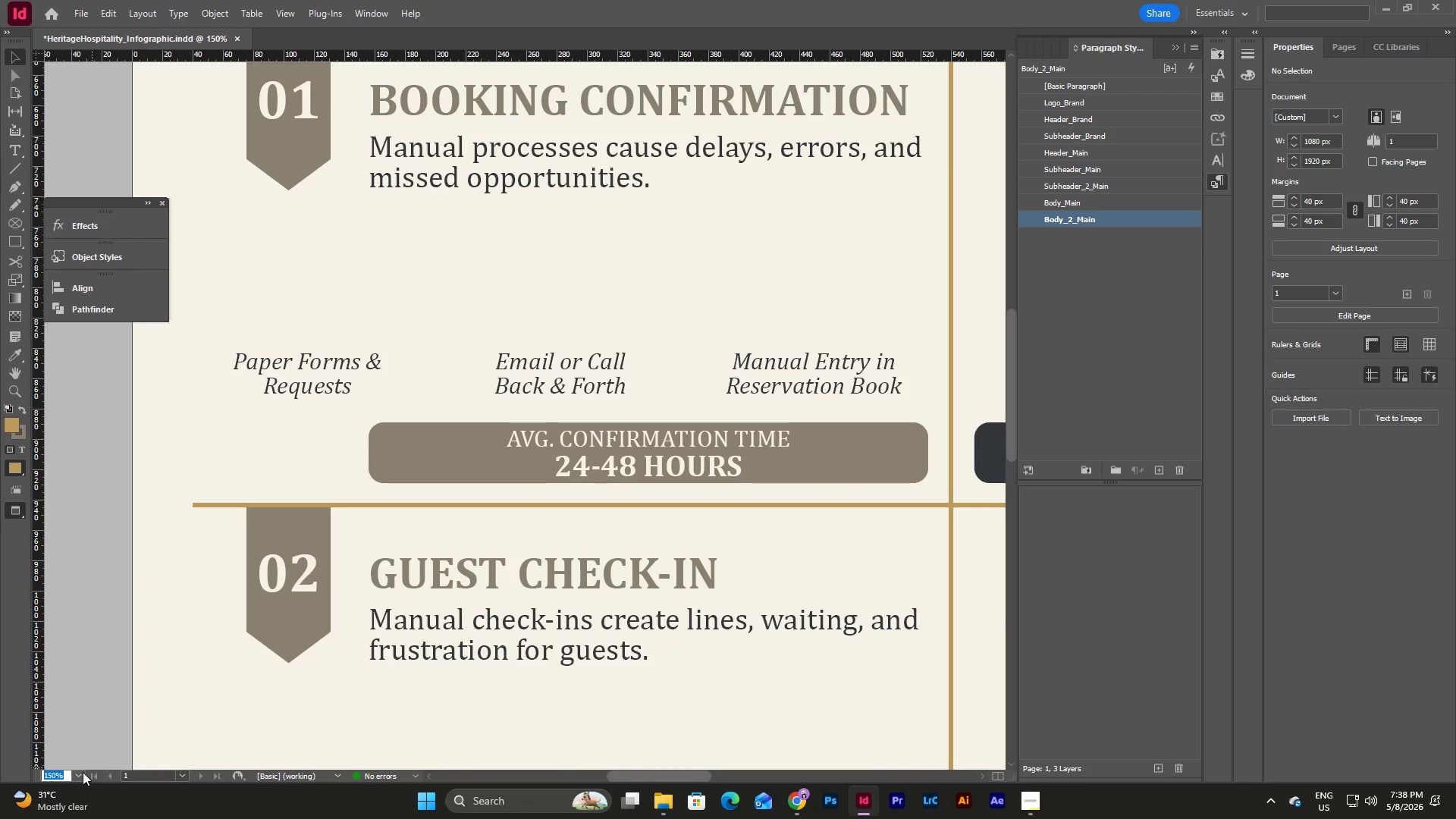 
left_click([80, 773])
 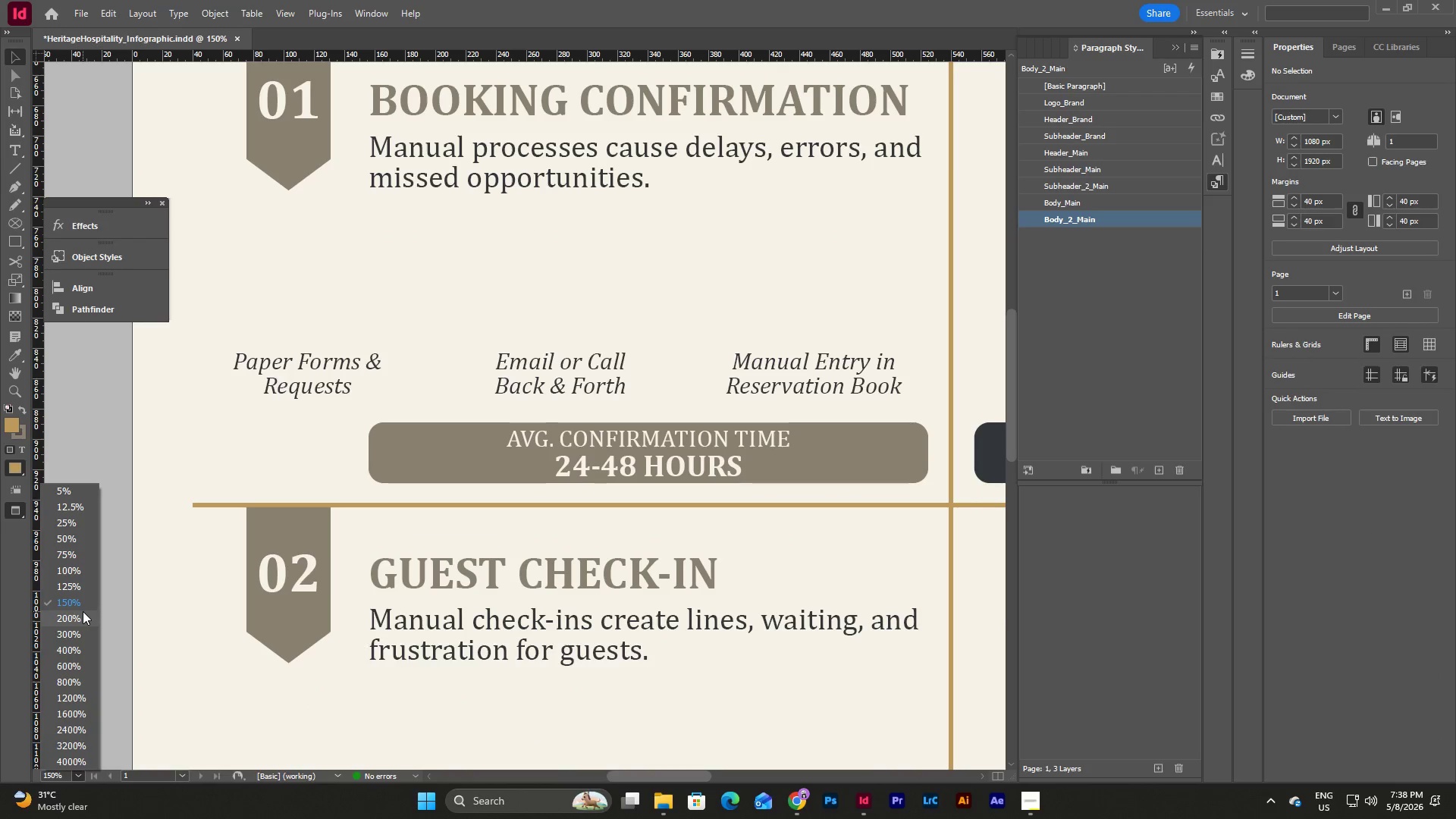 
left_click([81, 618])
 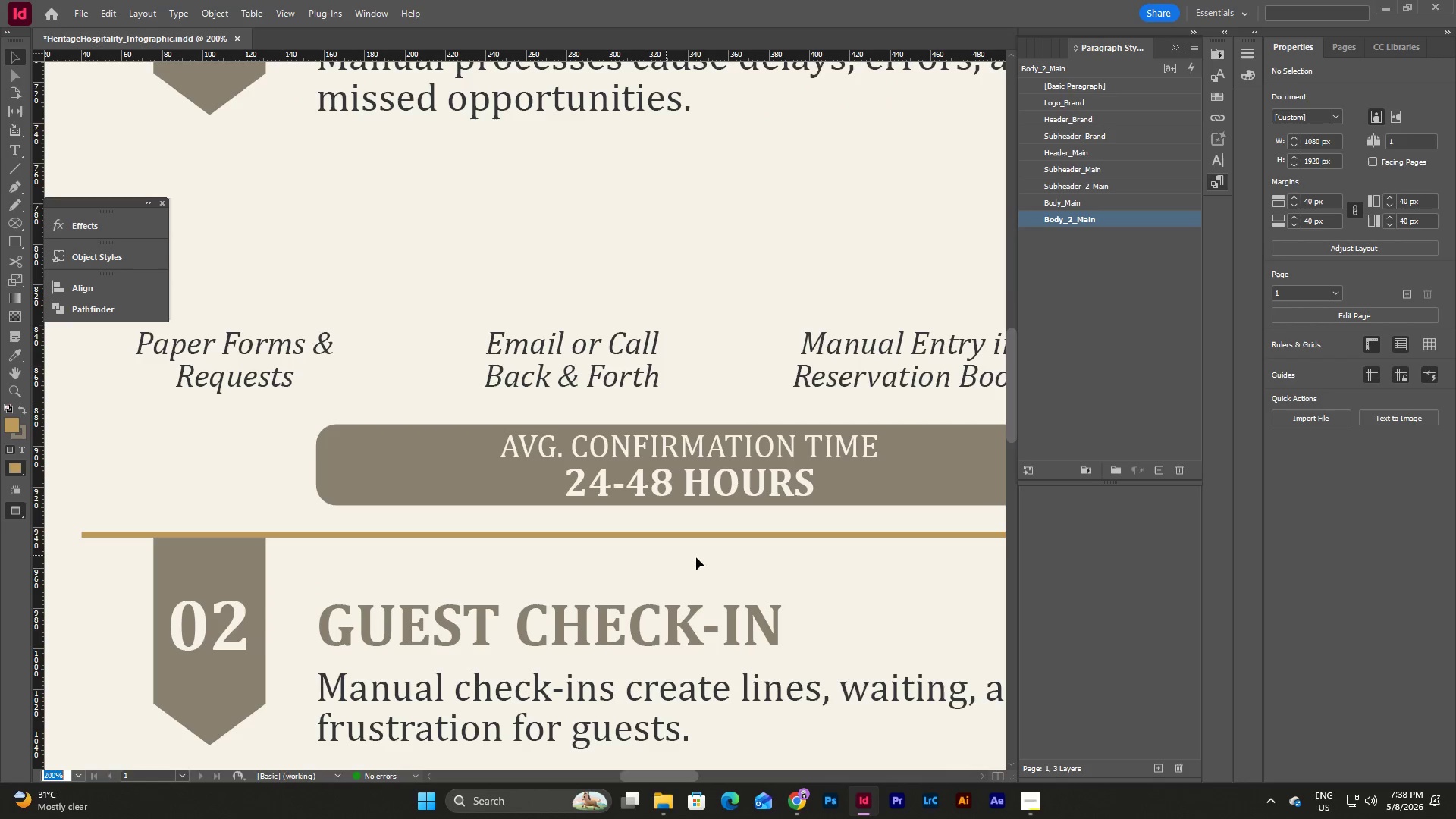 
scroll: coordinate [721, 560], scroll_direction: up, amount: 2.0
 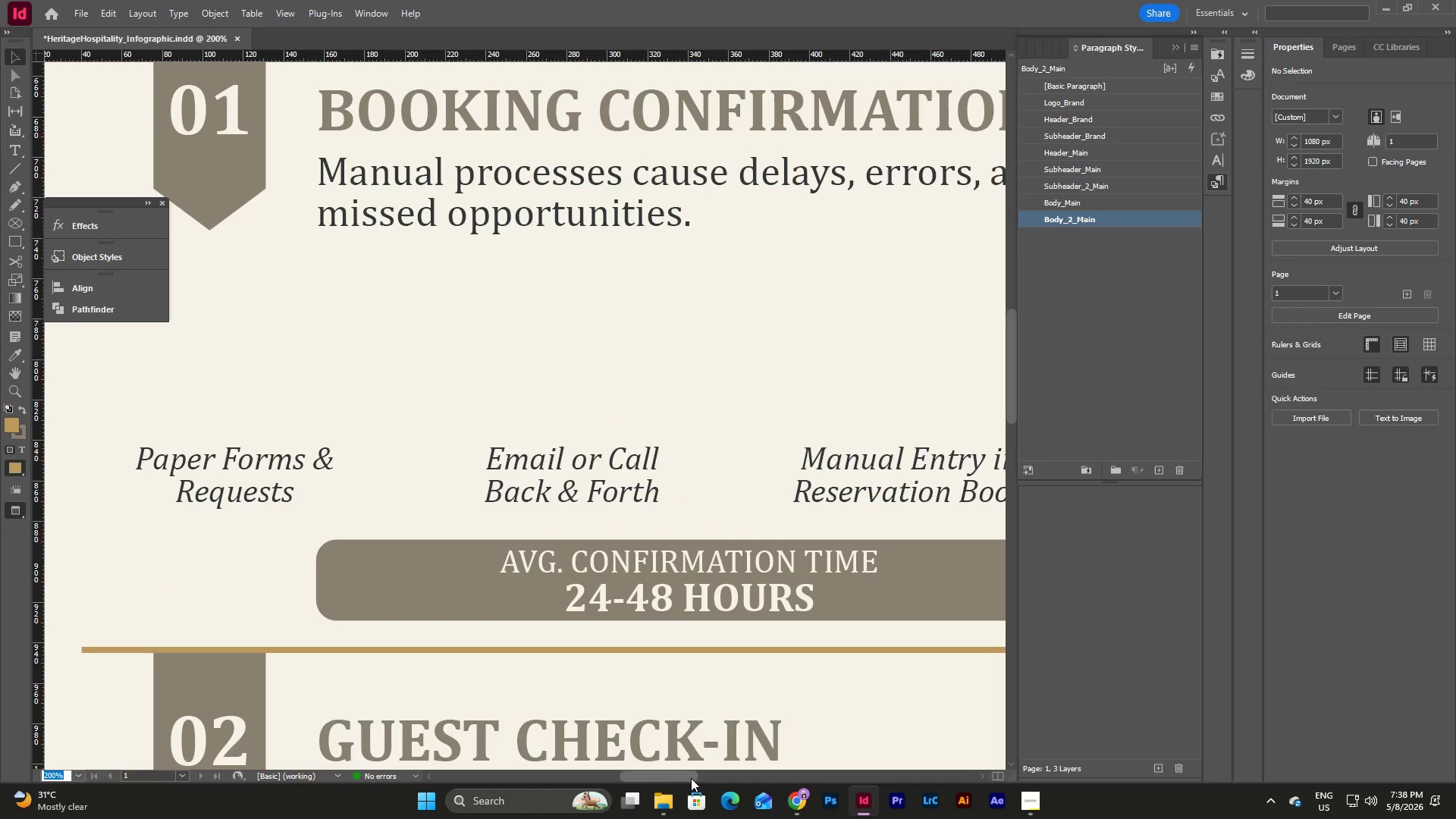 
left_click_drag(start_coordinate=[685, 775], to_coordinate=[698, 772])
 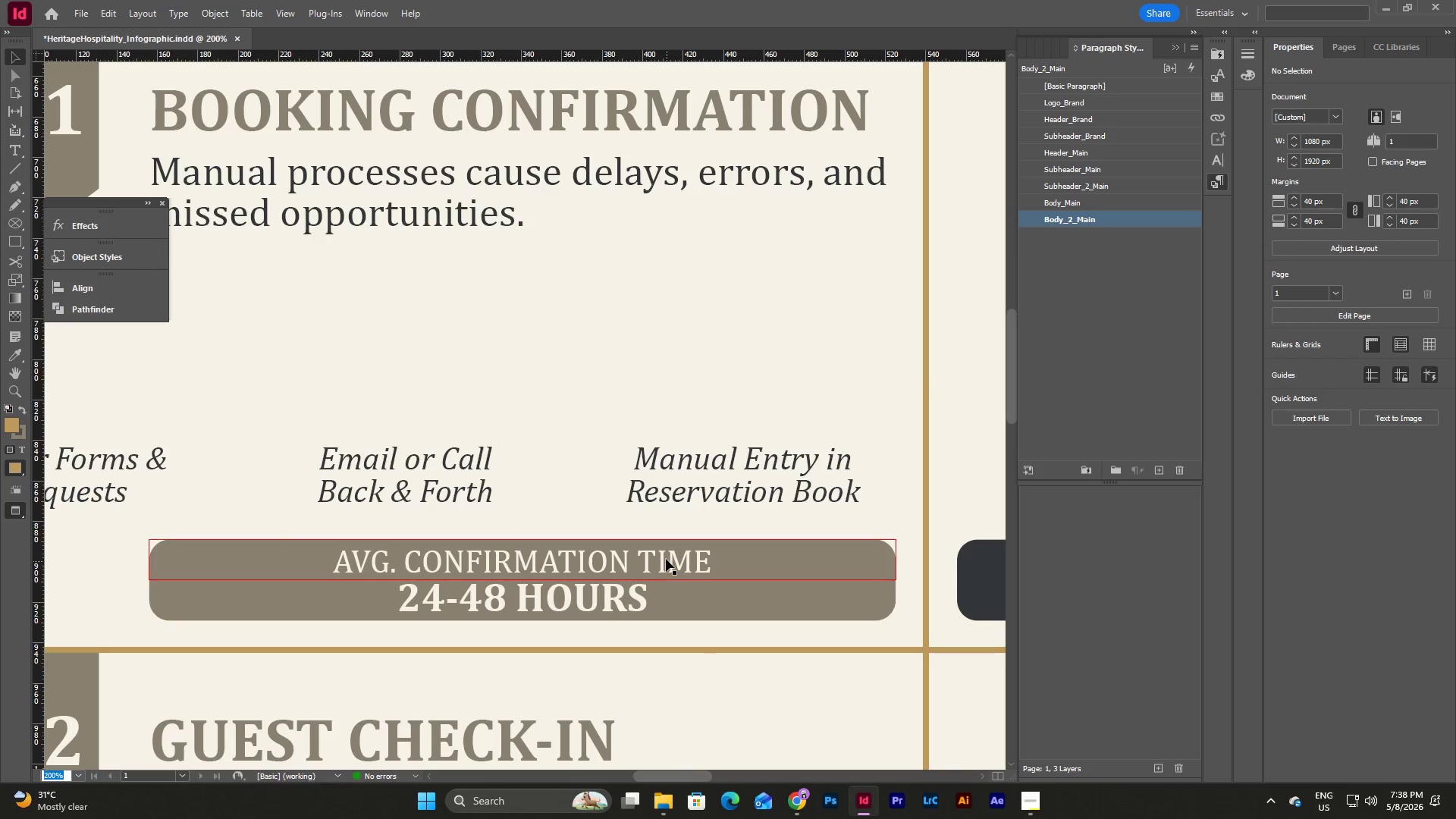 
left_click([666, 559])
 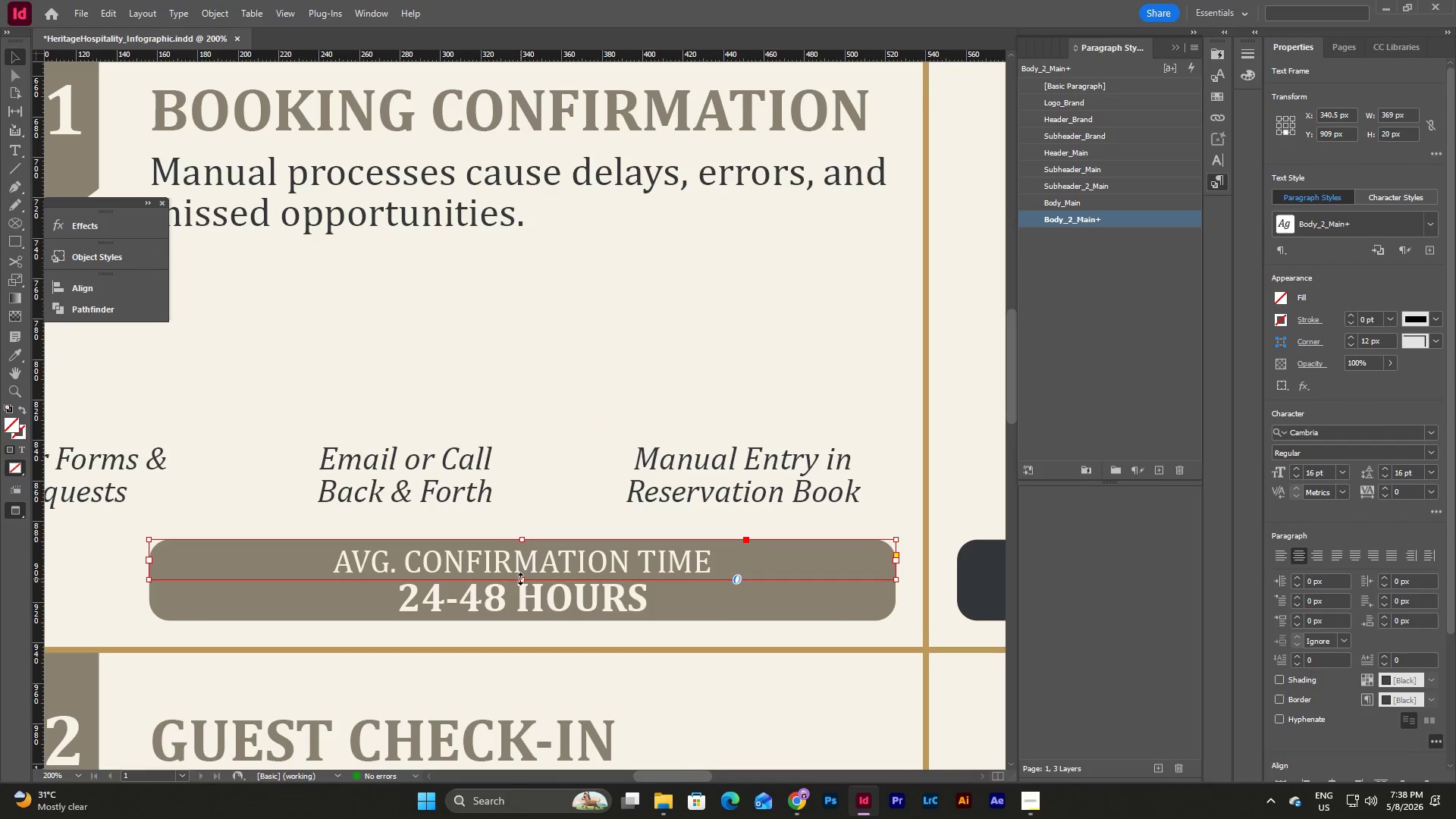 
left_click_drag(start_coordinate=[522, 579], to_coordinate=[522, 566])
 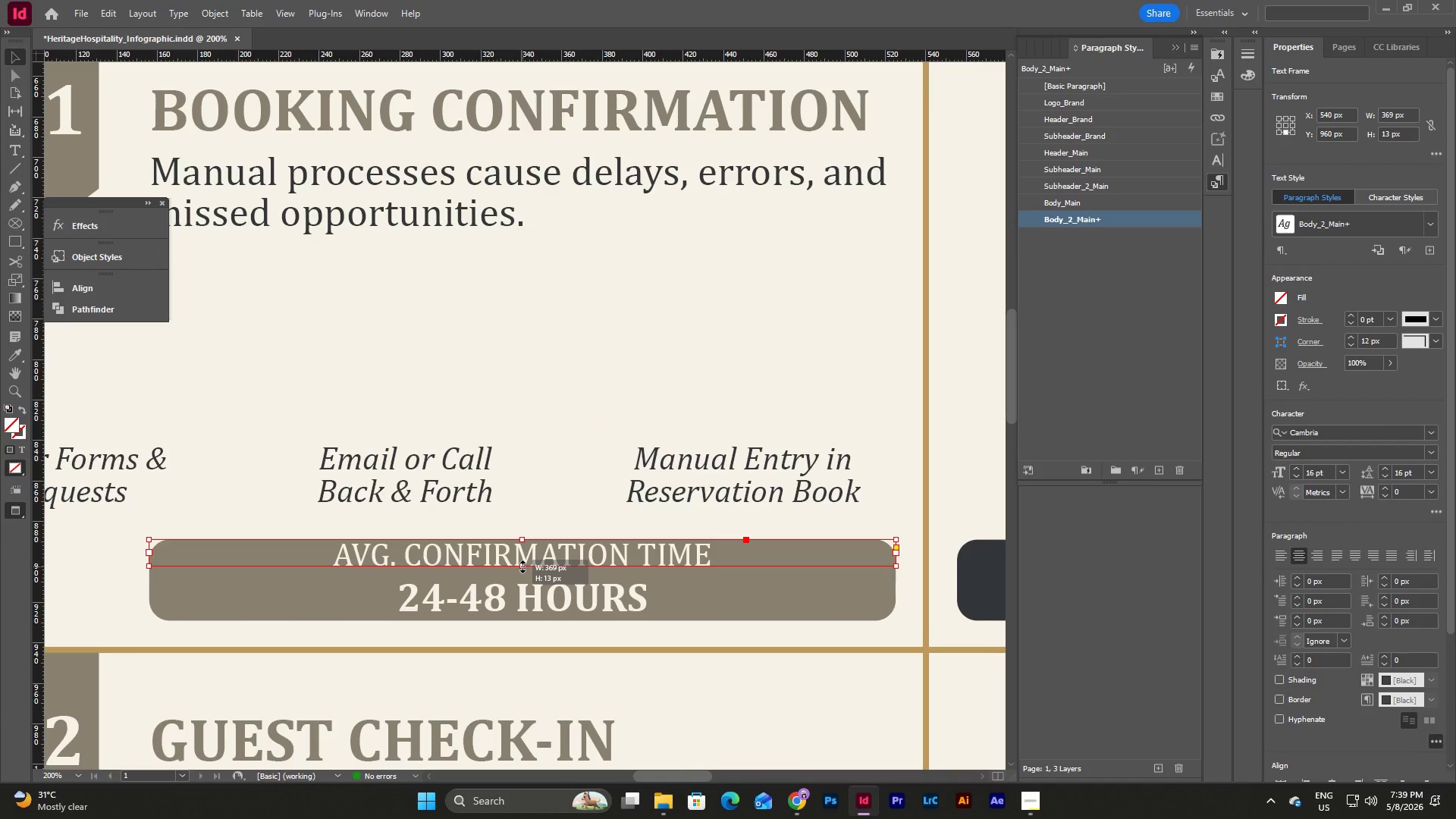 
left_click([522, 566])
 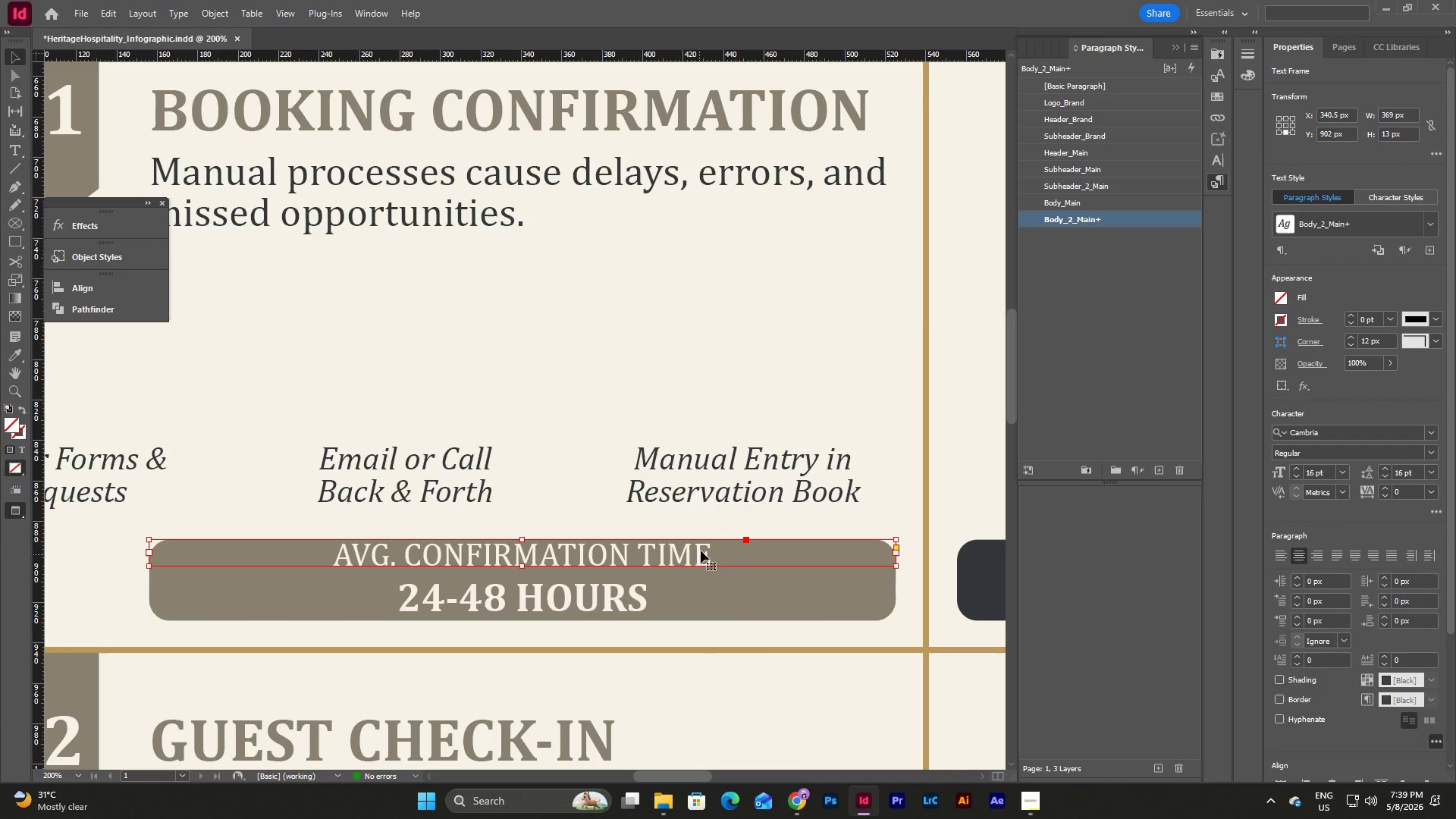 
right_click([701, 550])
 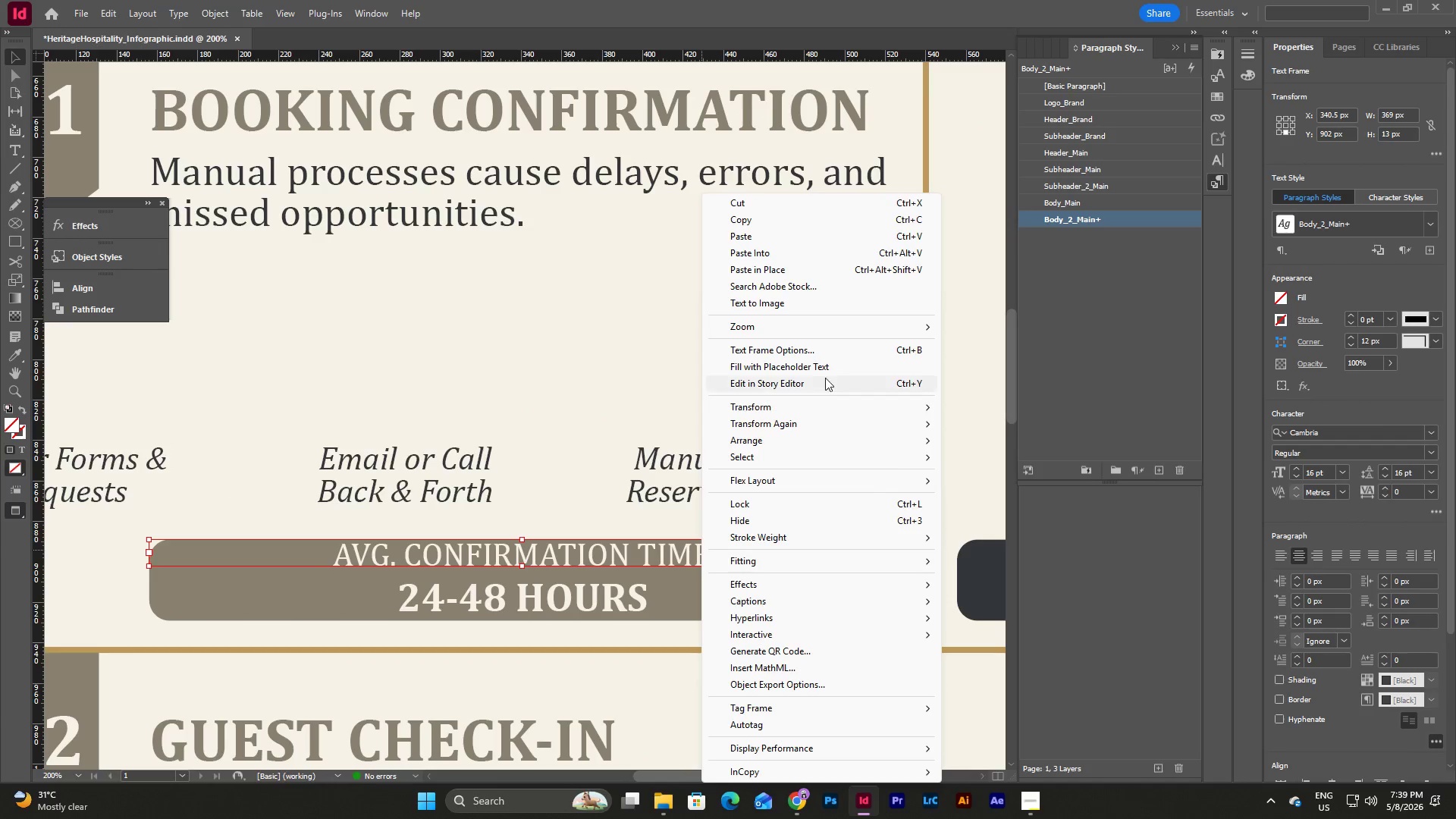 
left_click([837, 351])
 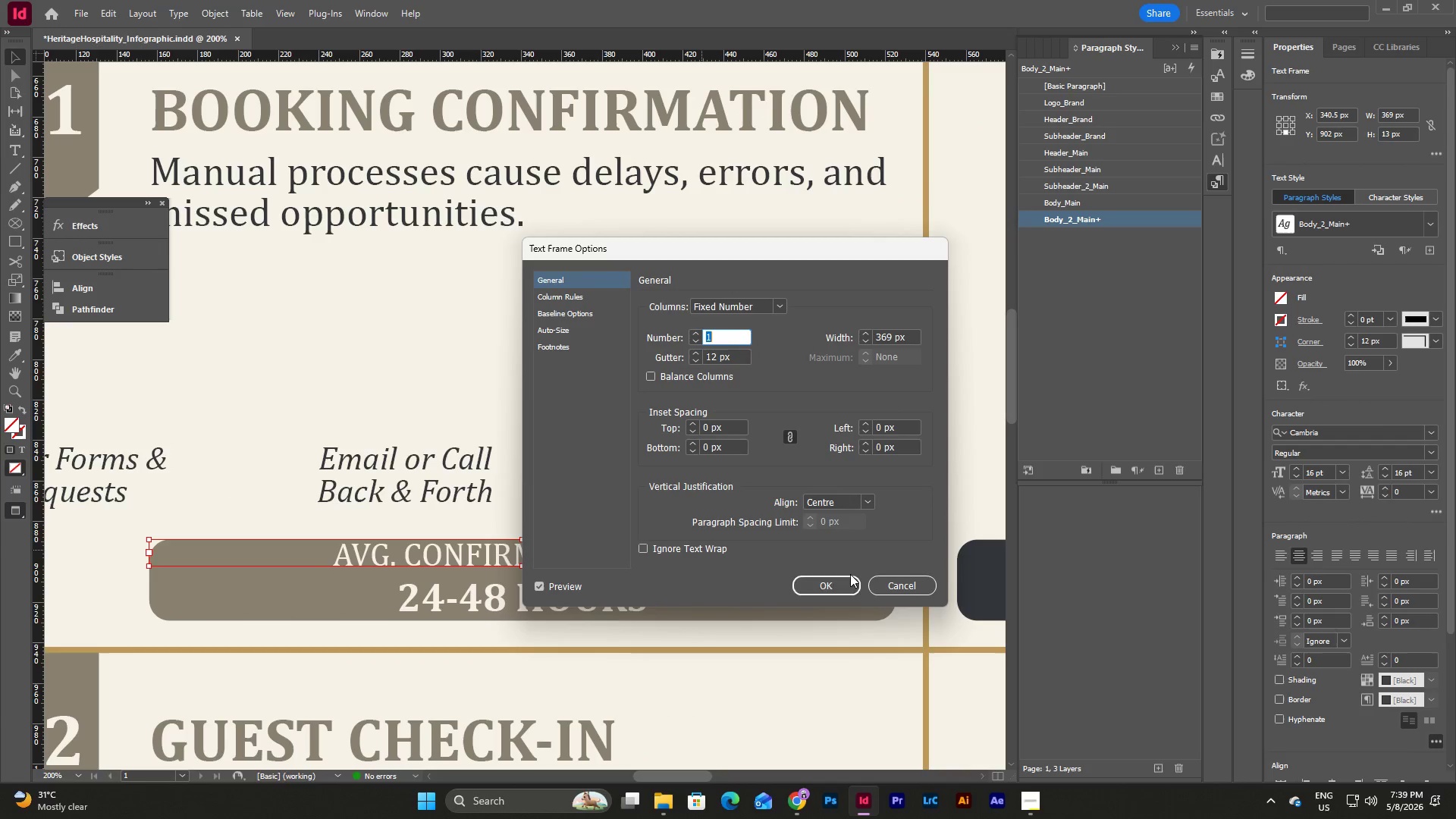 
left_click([839, 580])
 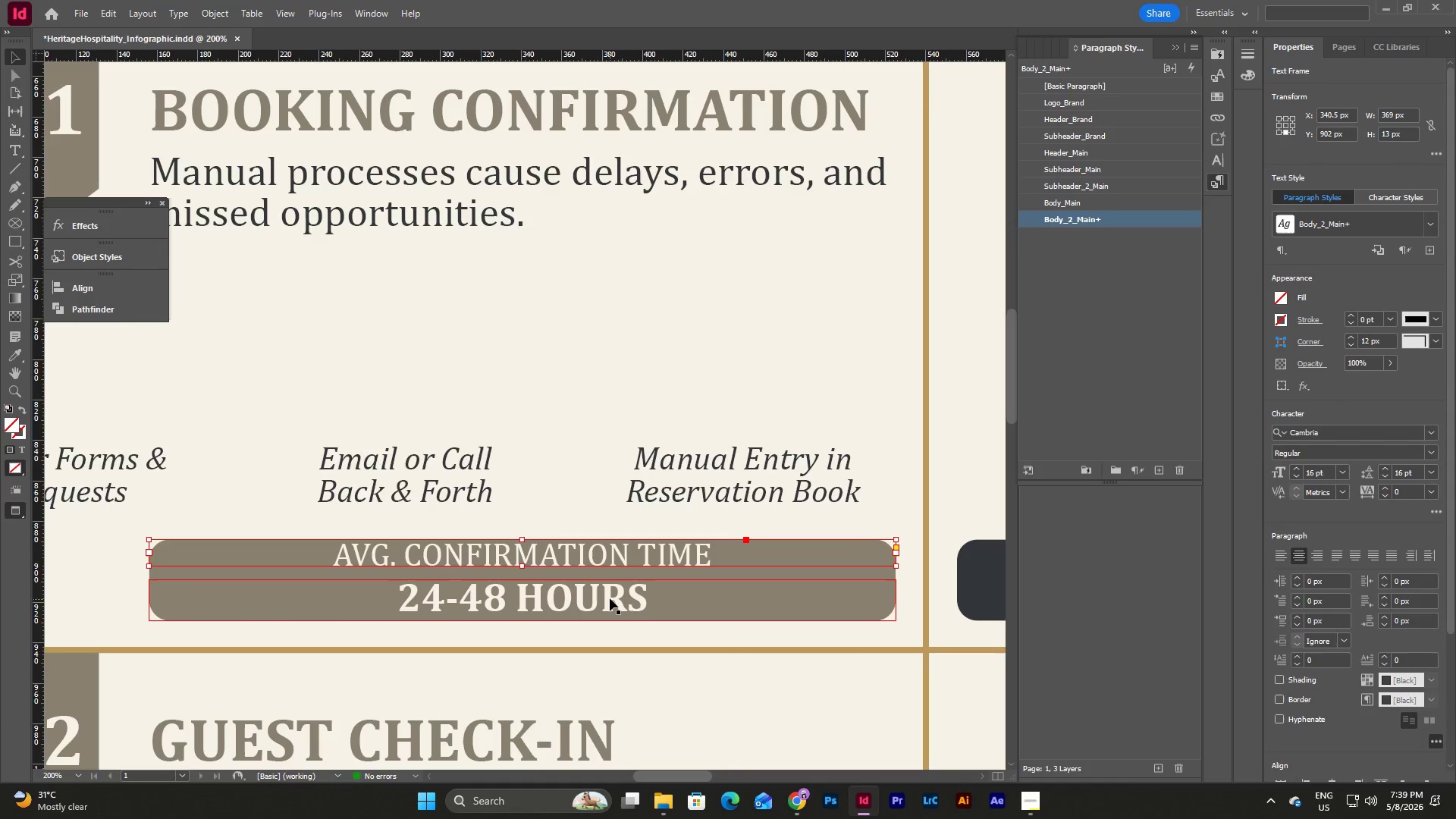 
left_click([610, 598])
 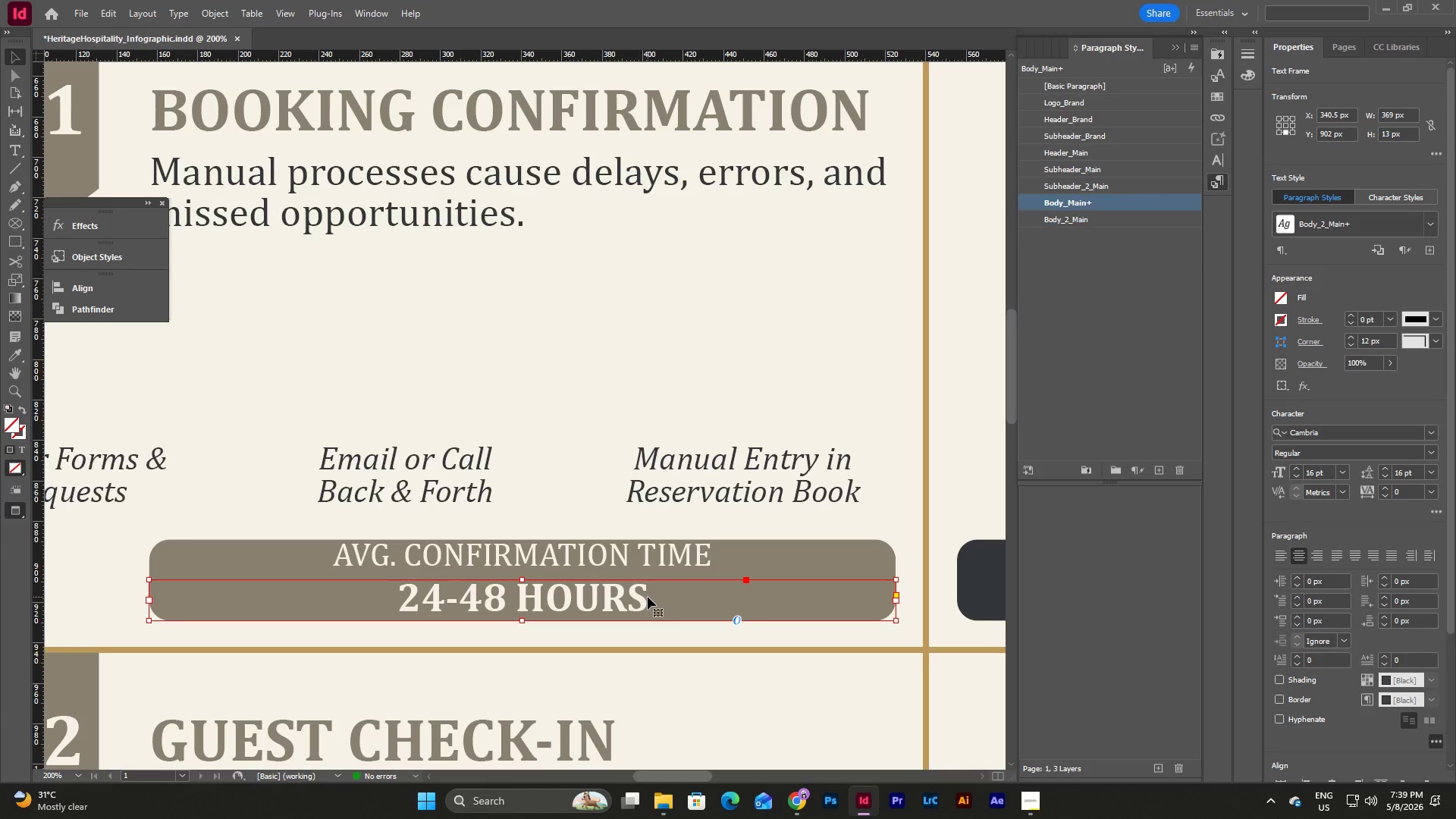 
right_click([648, 597])
 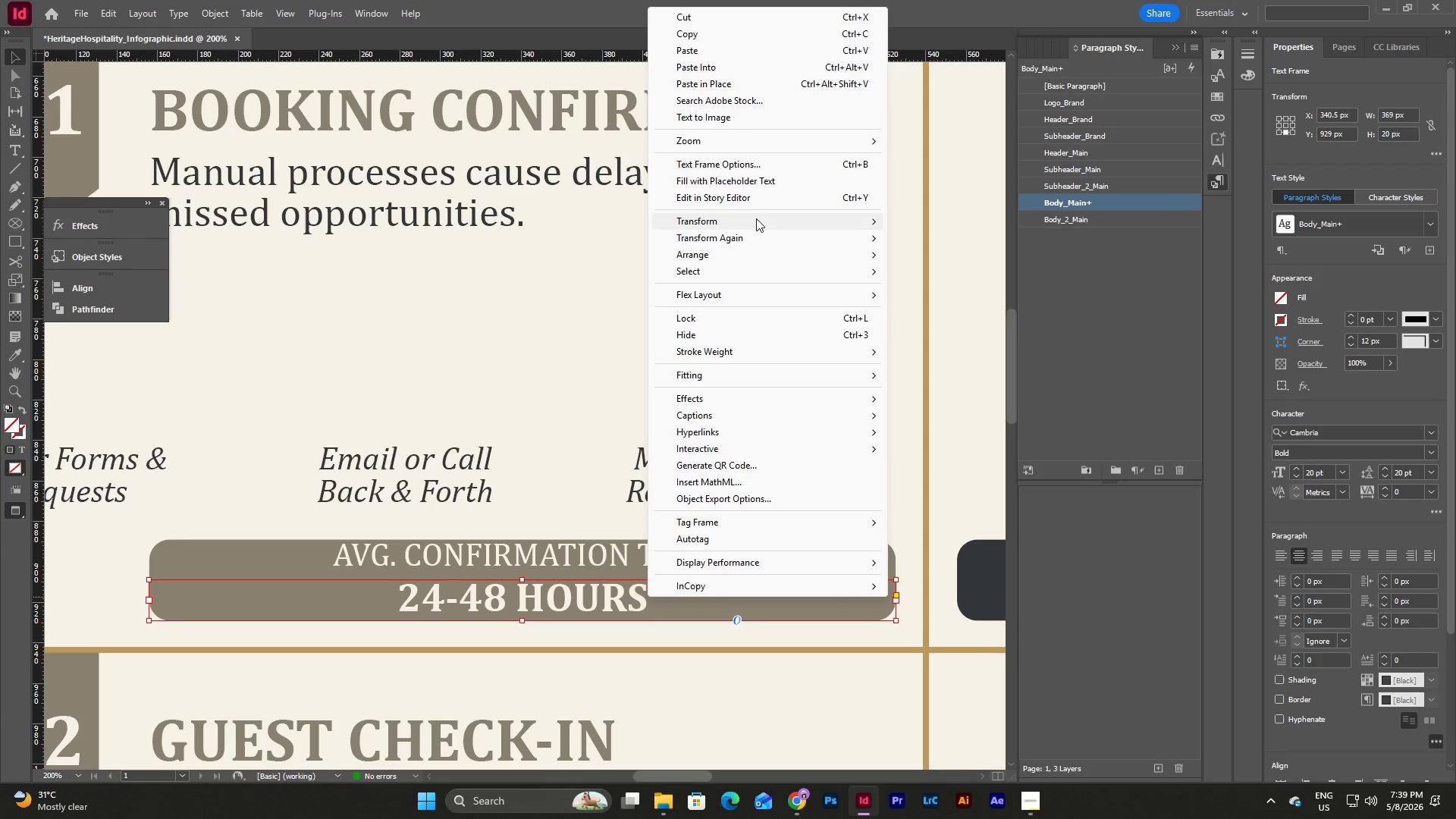 
left_click([763, 164])
 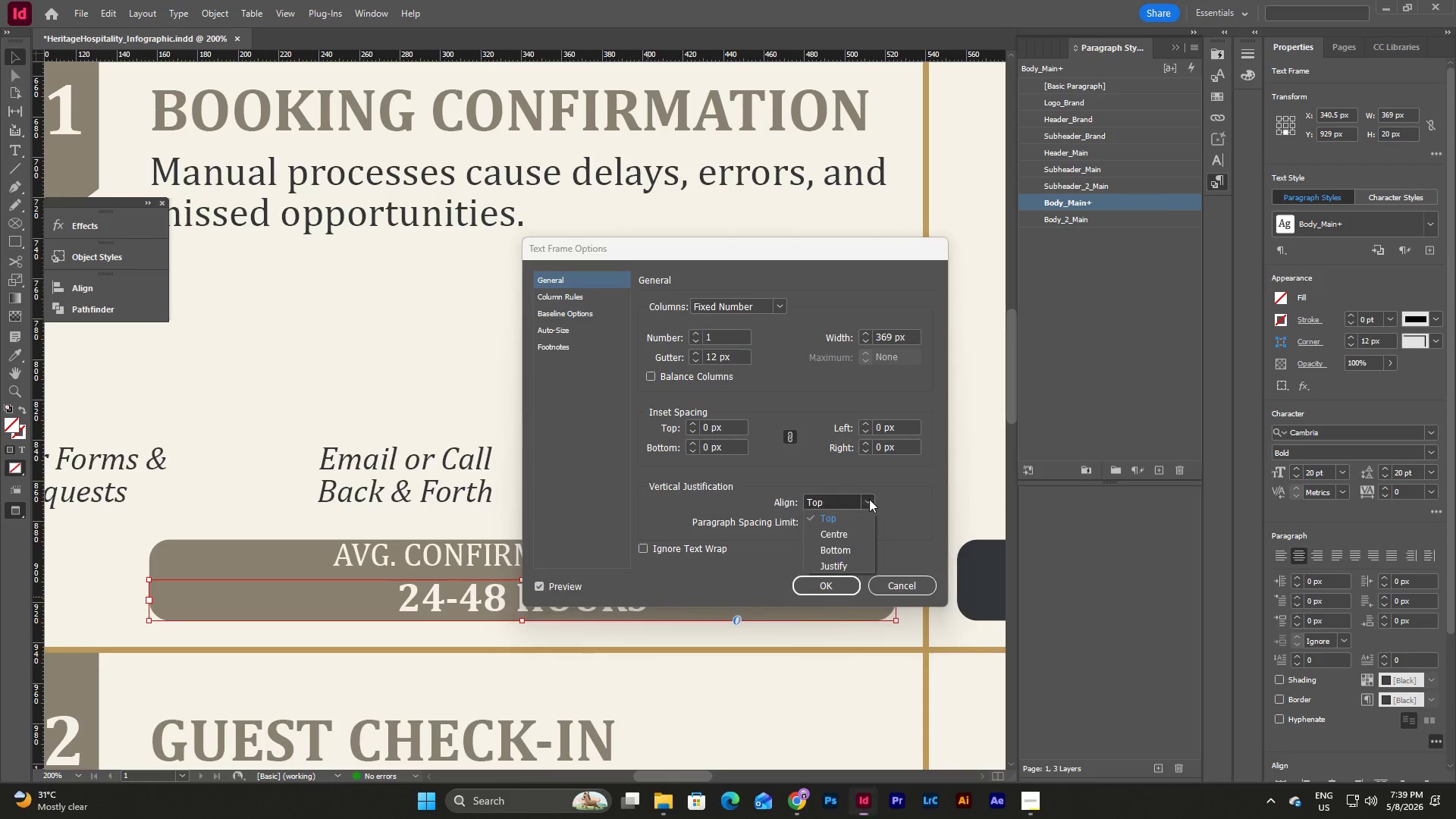 
left_click([822, 535])
 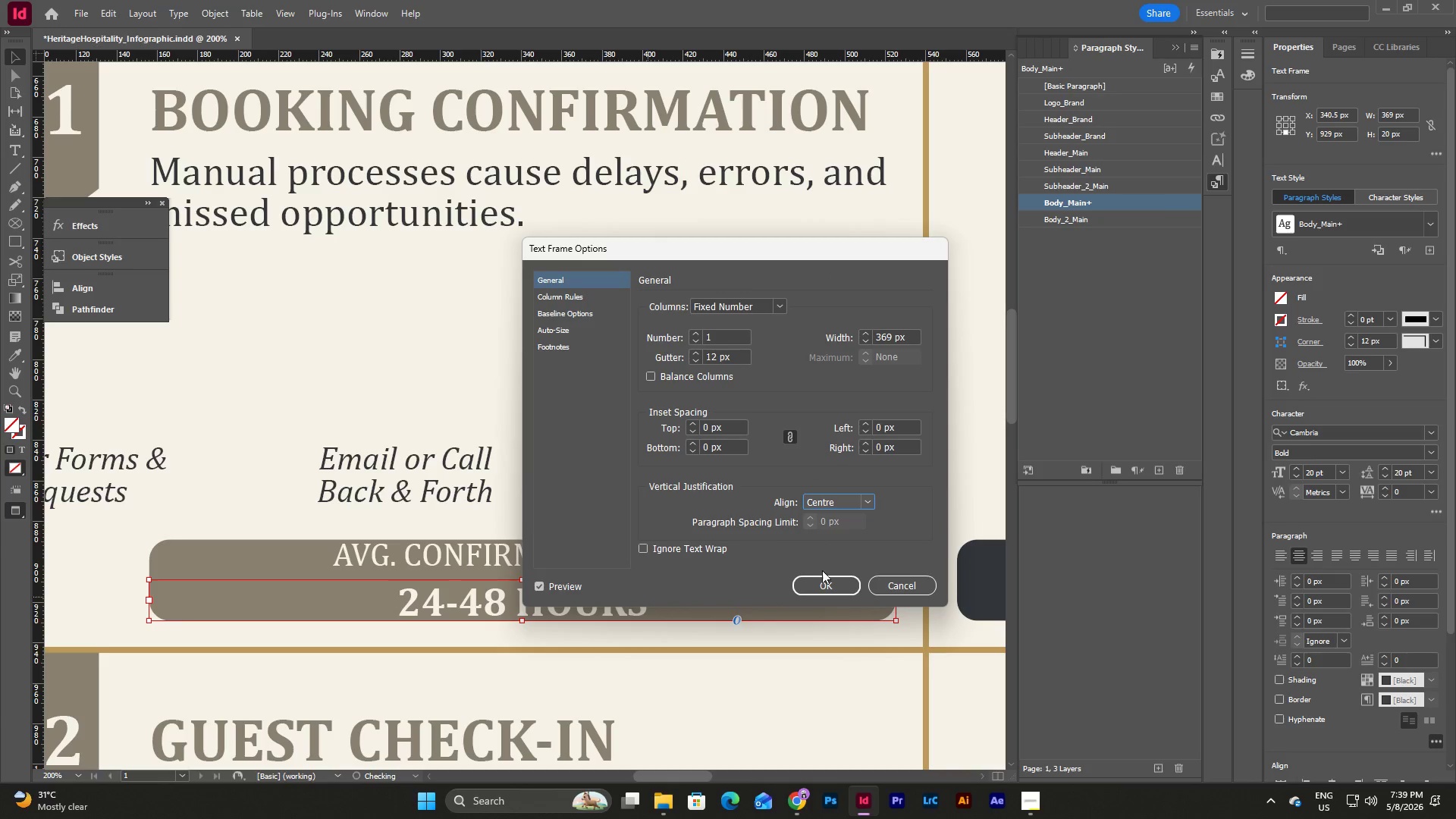 
left_click([822, 577])
 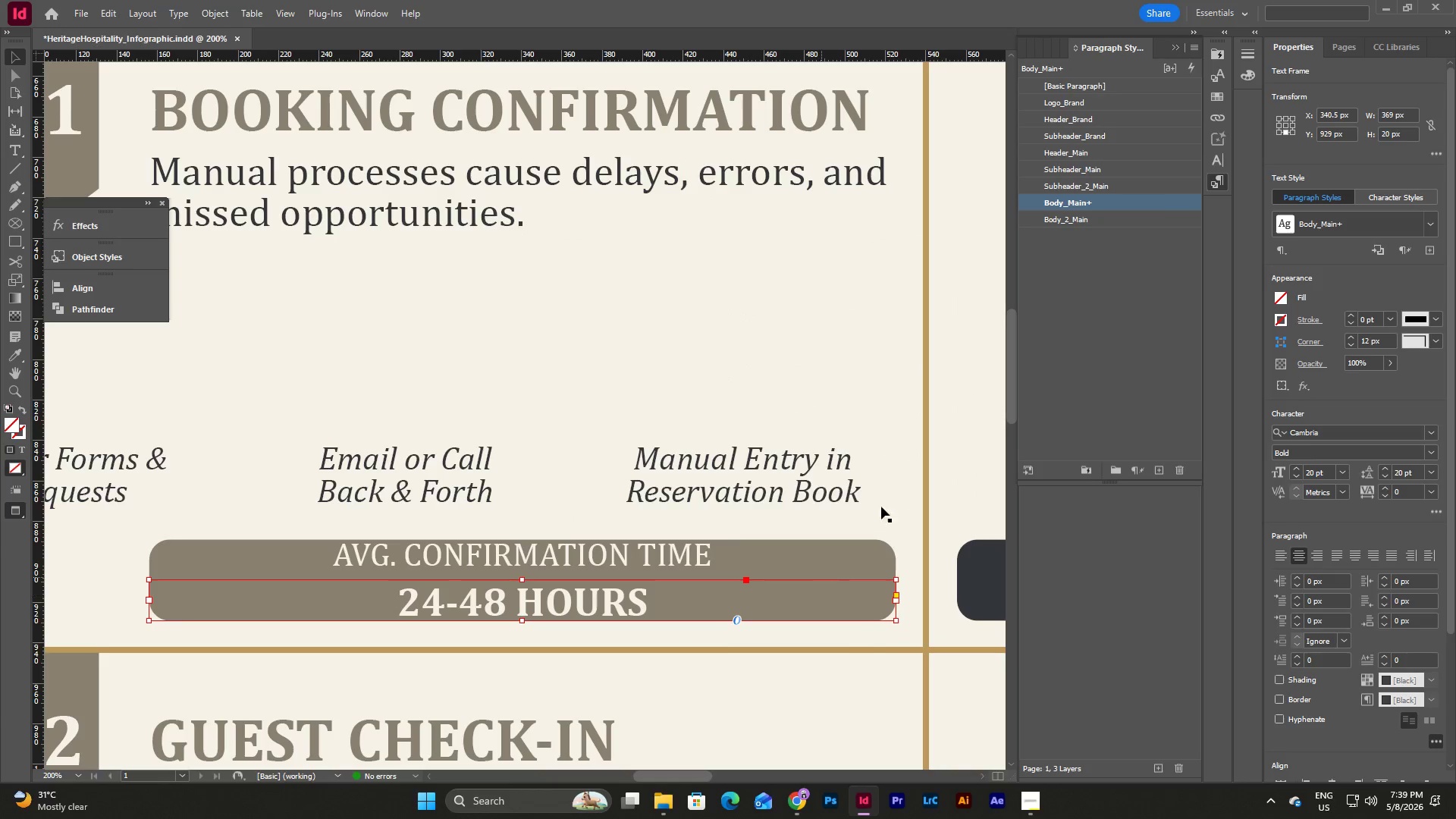 
key(Escape)
 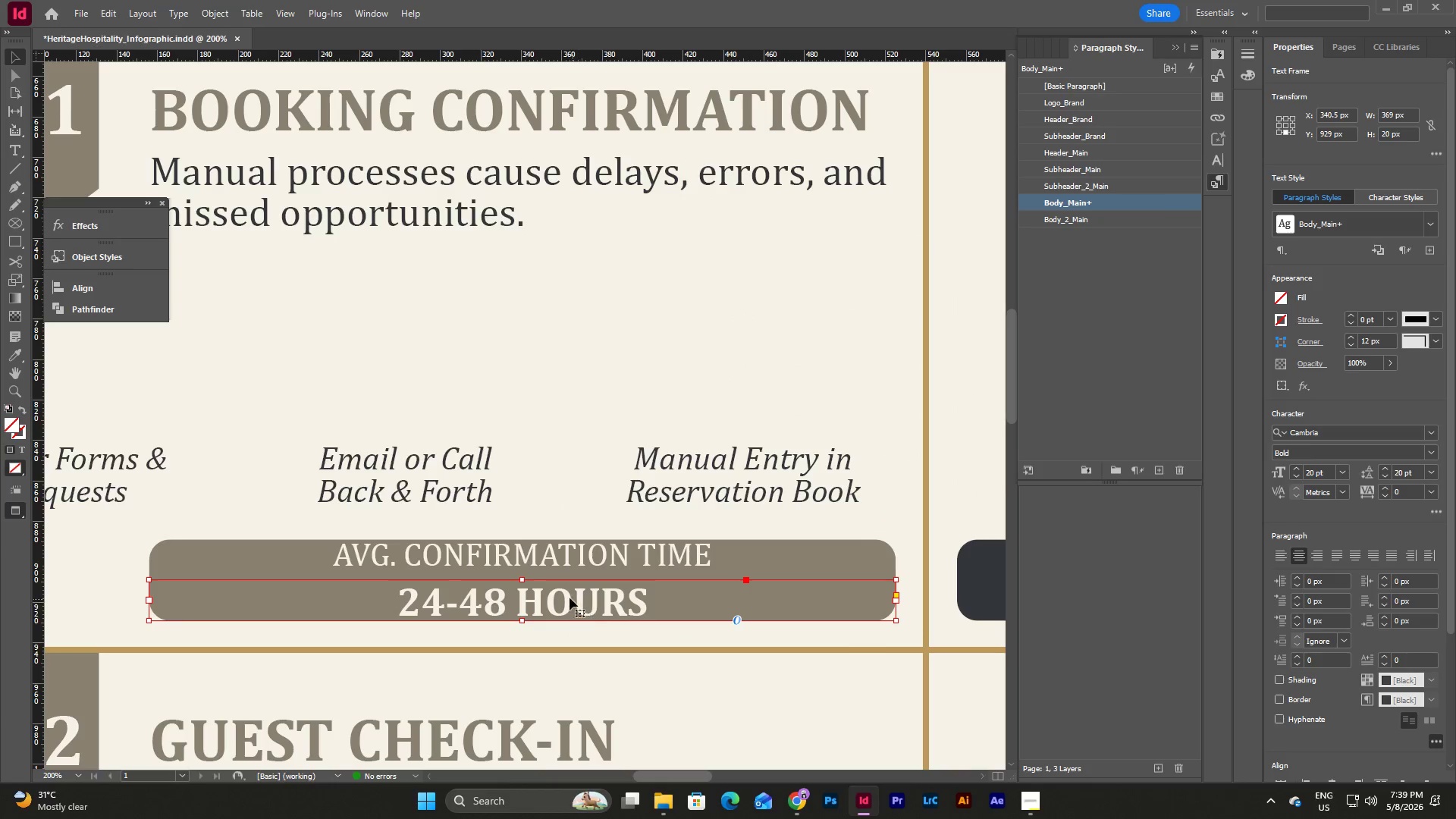 
left_click_drag(start_coordinate=[559, 595], to_coordinate=[566, 583])
 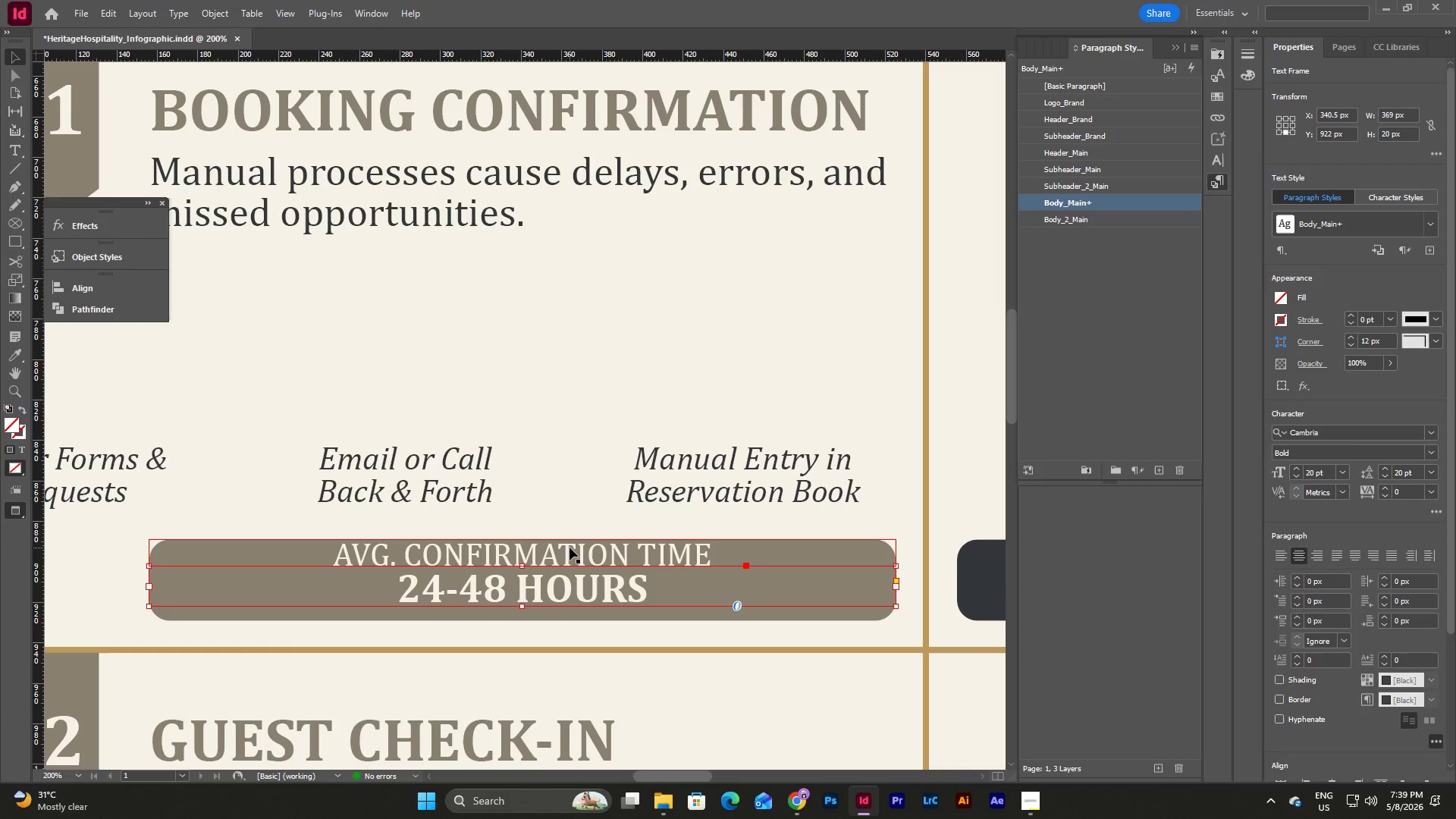 
left_click([570, 548])
 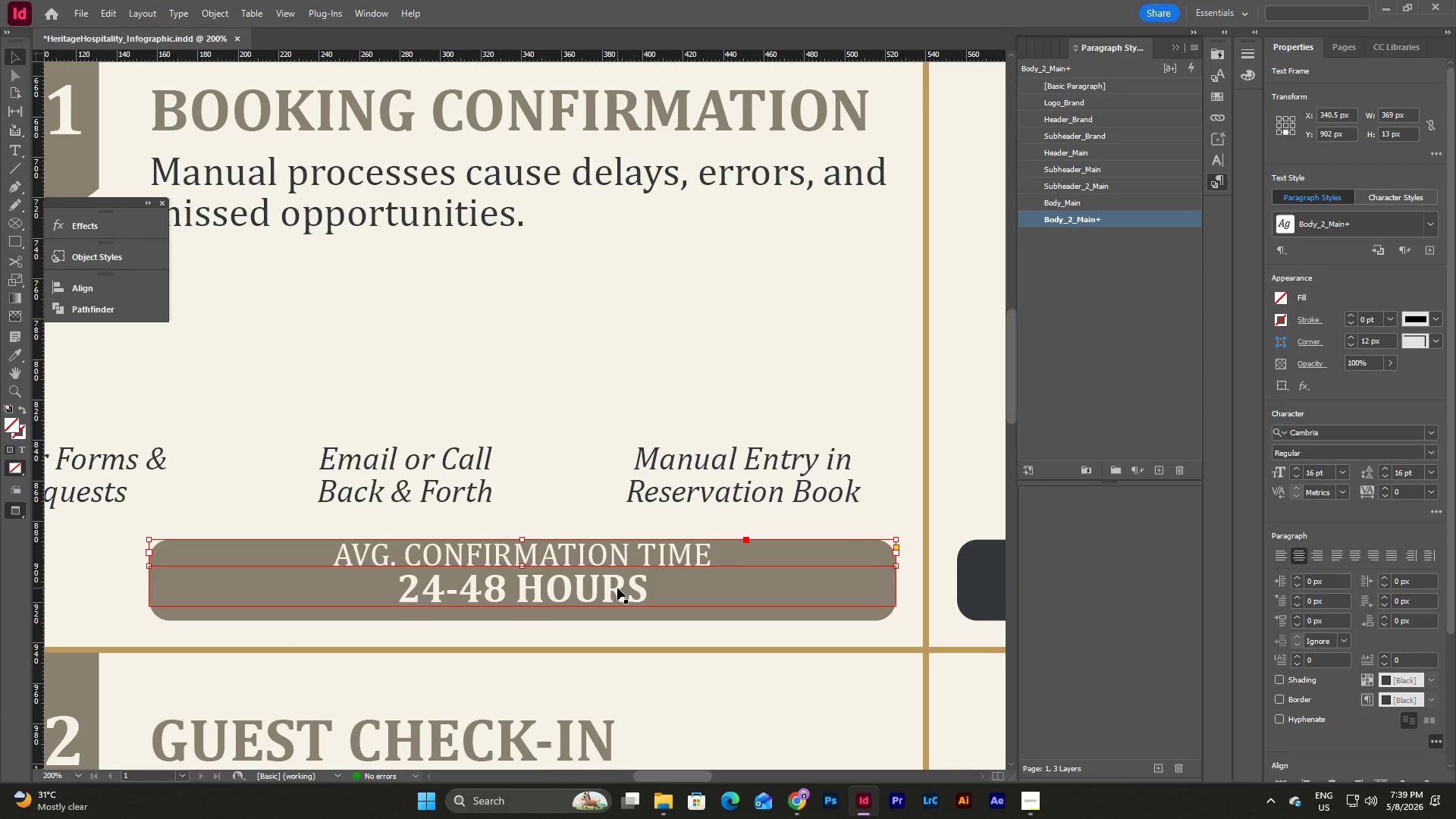 
left_click([634, 549])
 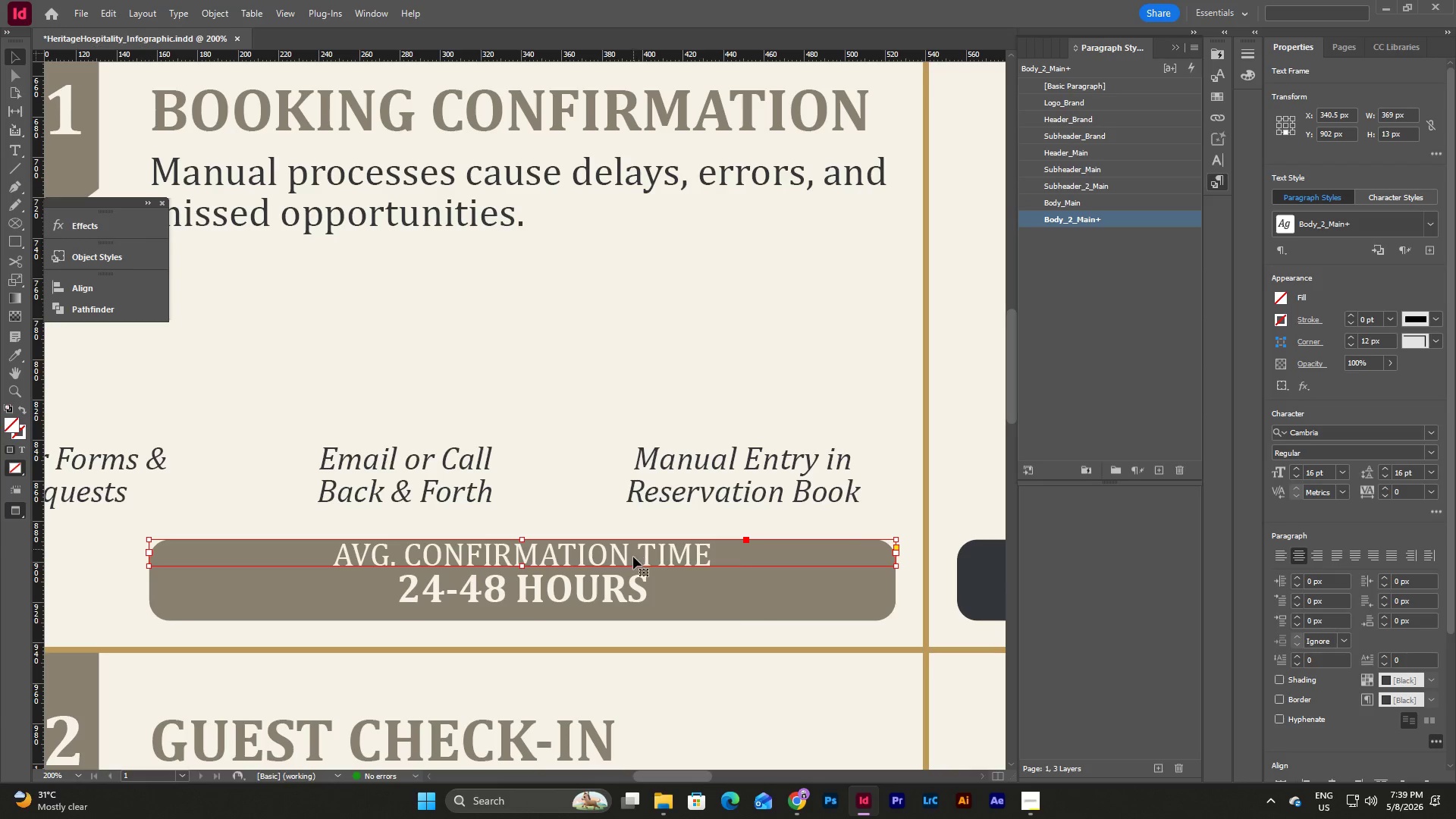 
hold_key(key=ShiftLeft, duration=0.72)
left_click([628, 587])
 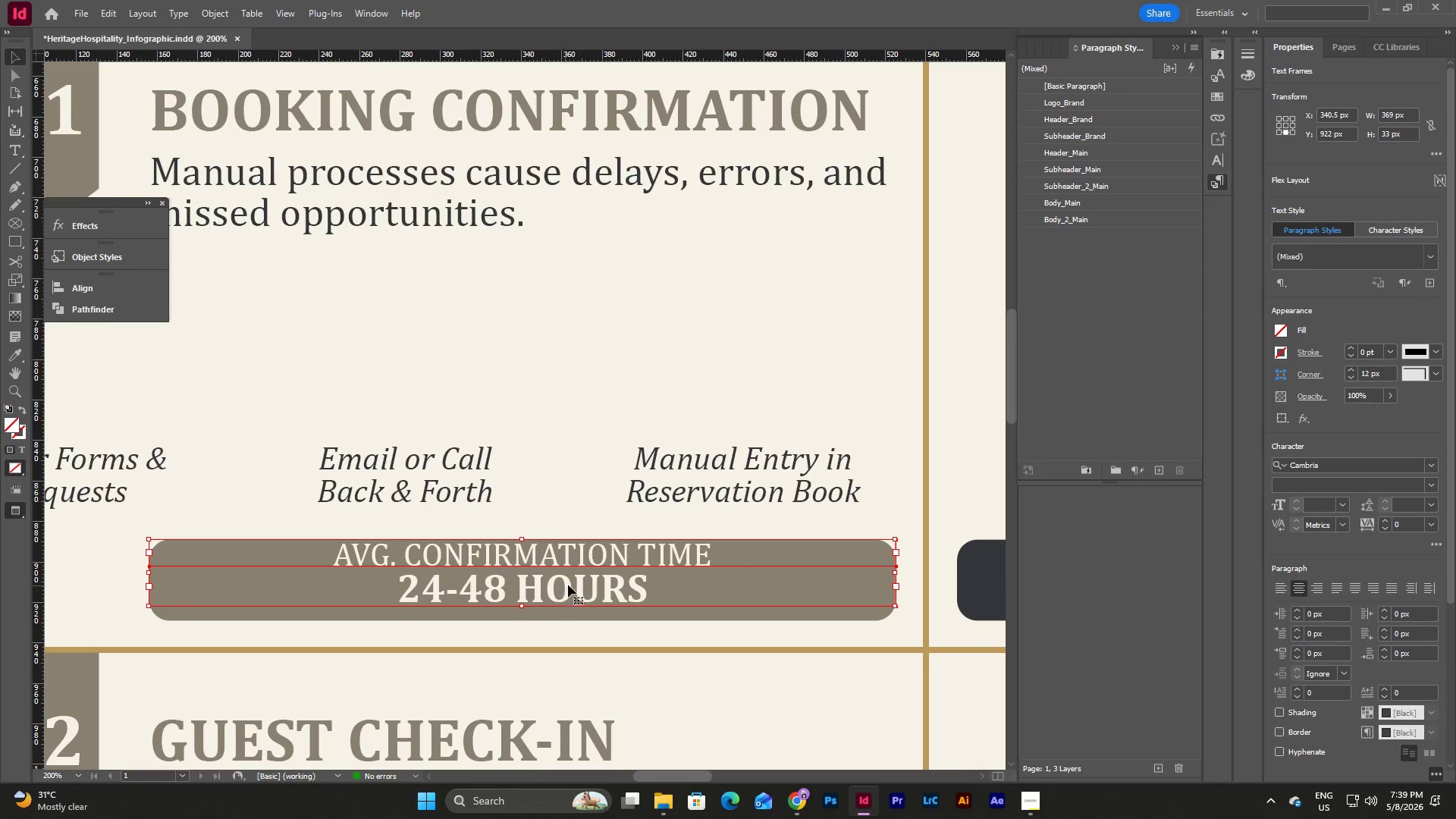 
left_click_drag(start_coordinate=[570, 584], to_coordinate=[570, 588])
 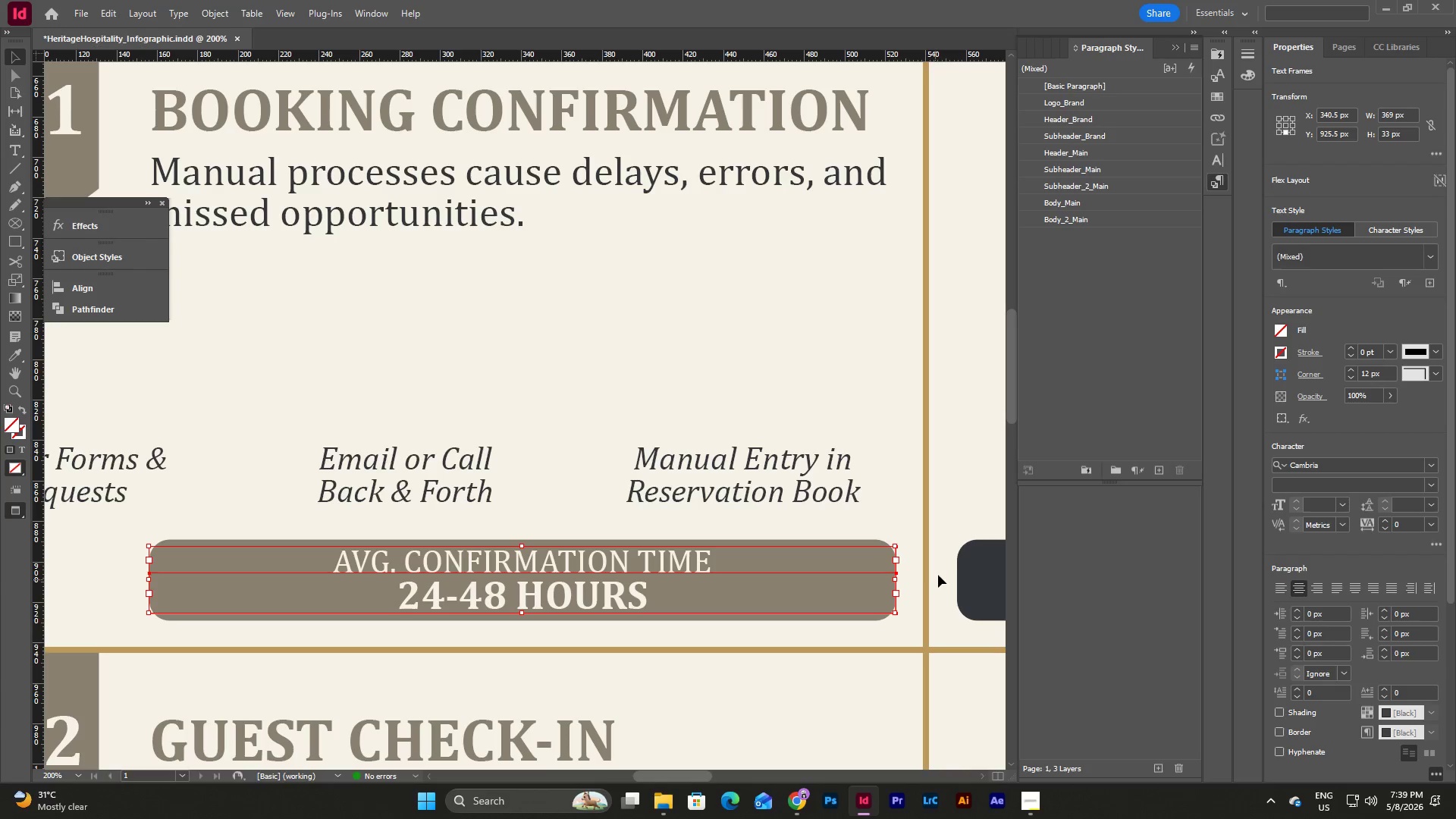 
left_click([912, 576])
 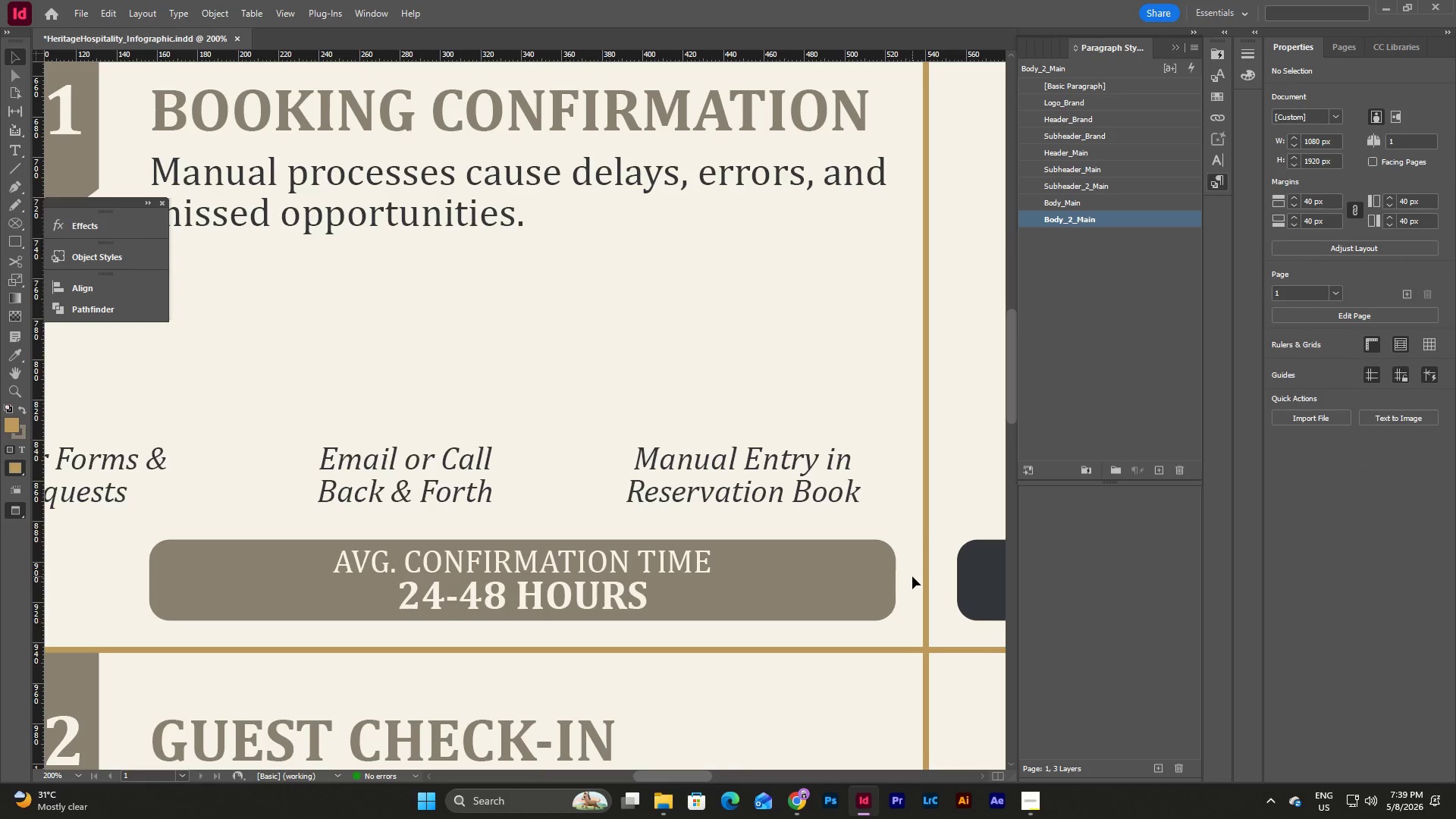 
type(ww)
 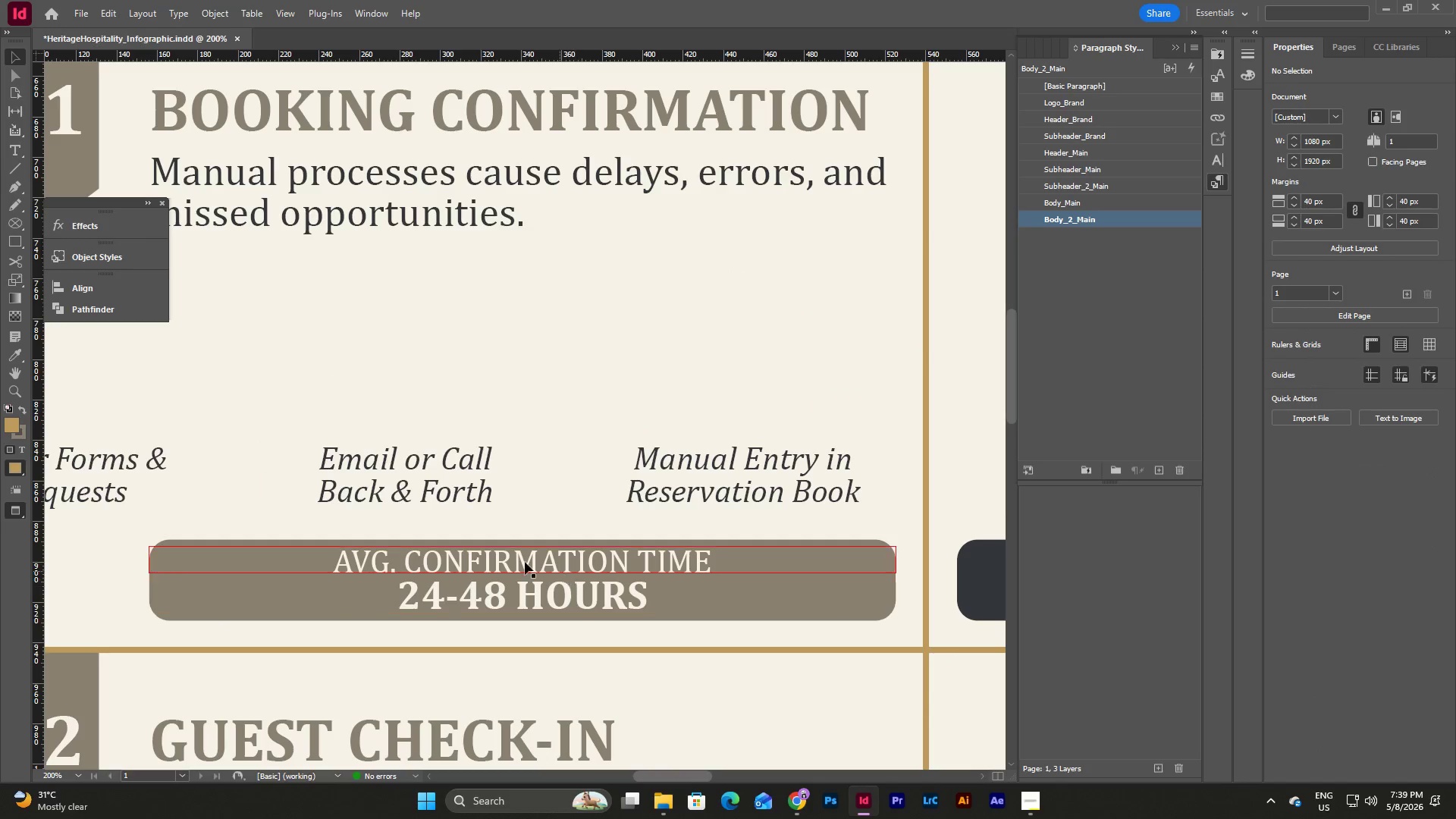 
left_click([360, 560])
 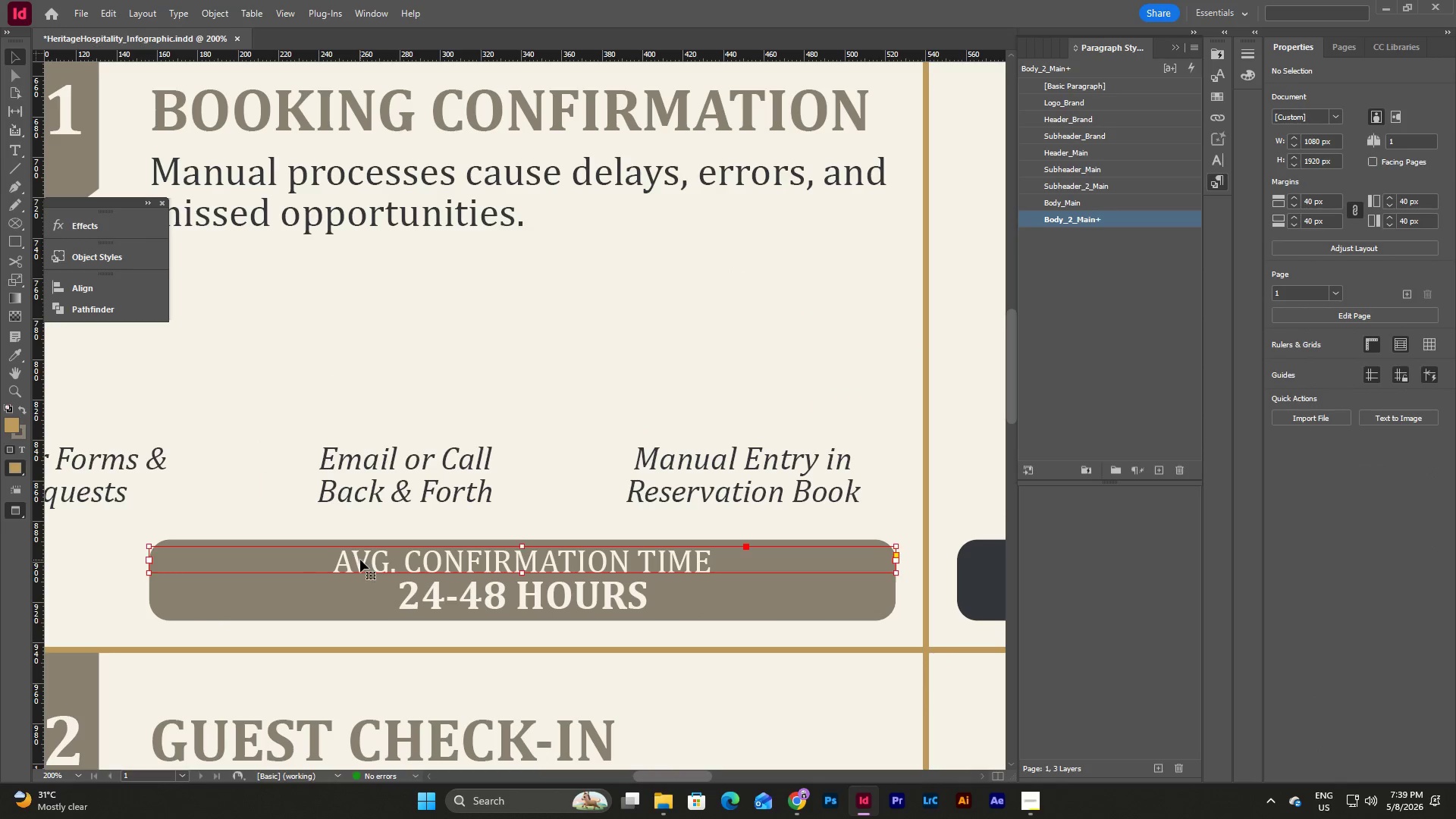 
hold_key(key=ShiftLeft, duration=0.69)
left_click([440, 585])
 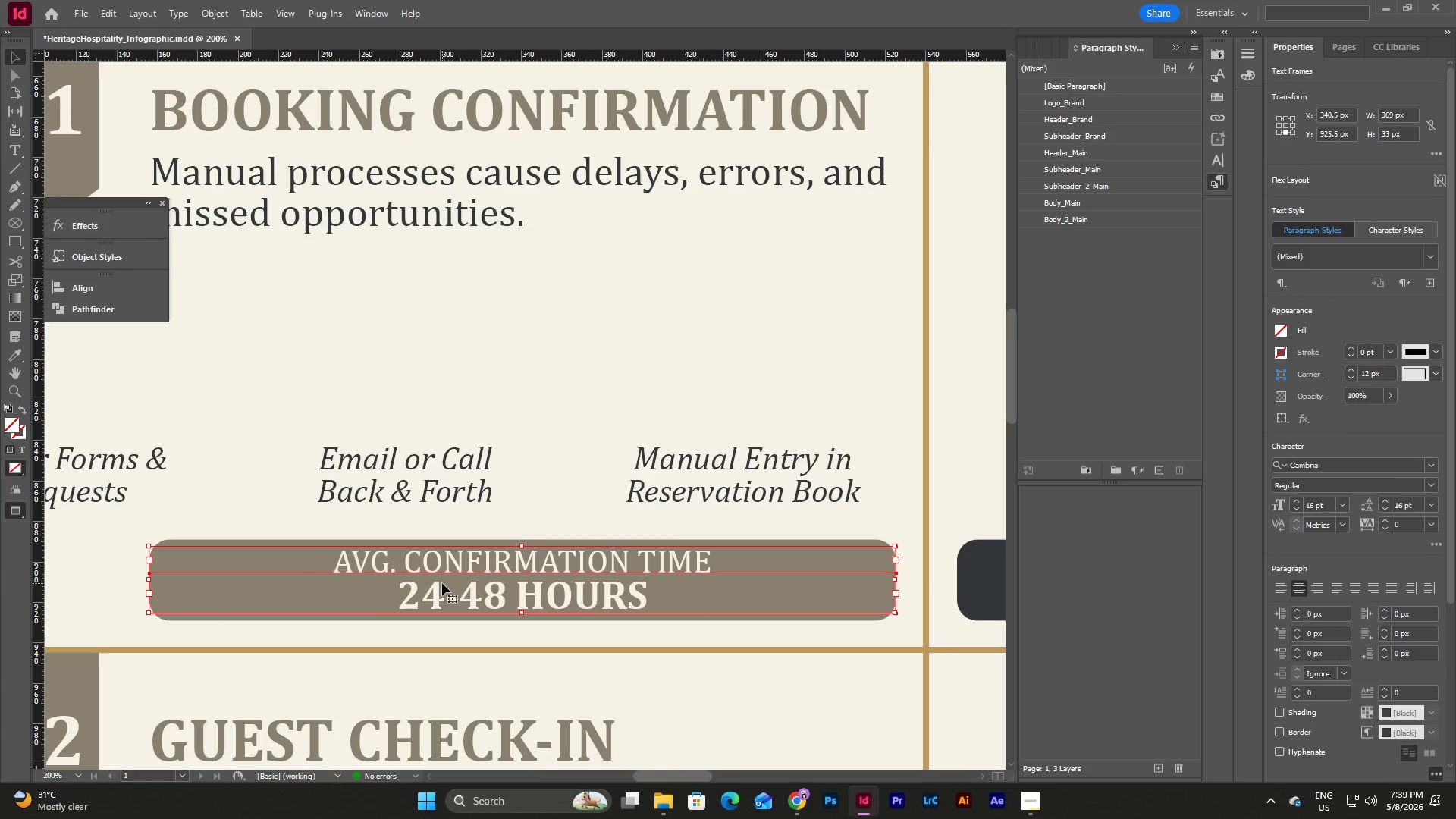 
right_click([442, 583])
 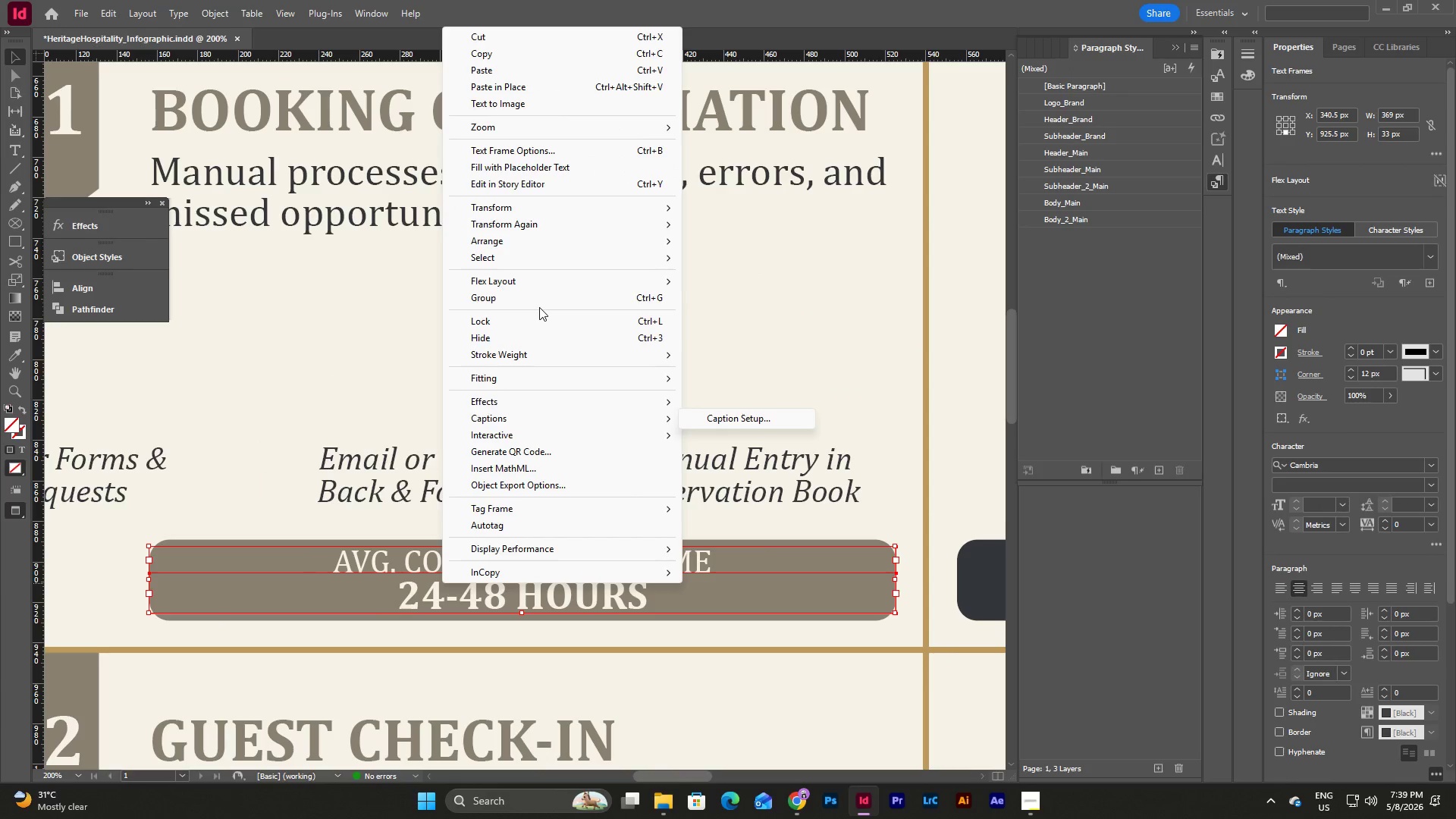 
left_click([530, 299])
 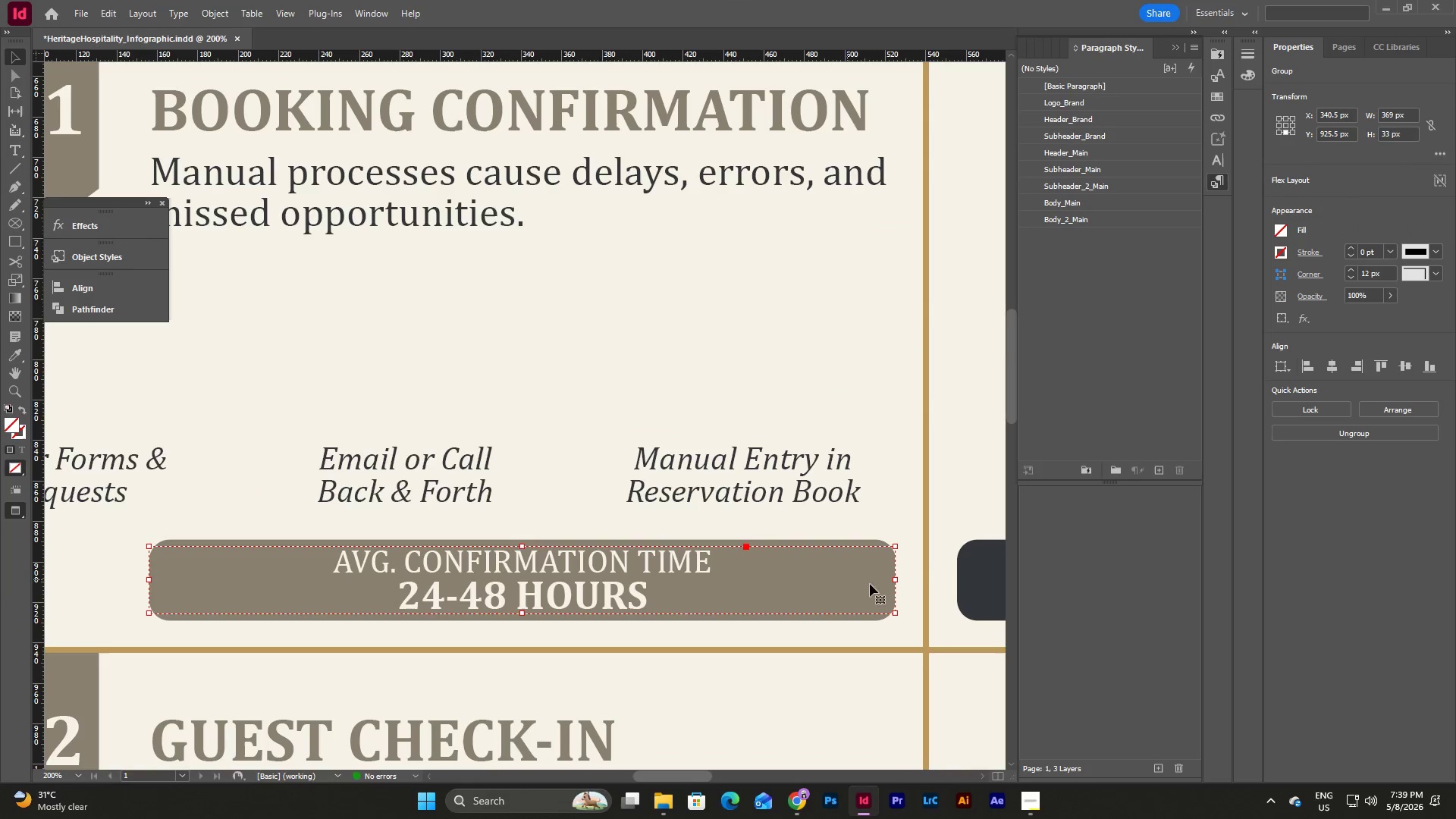 
key(Escape)
 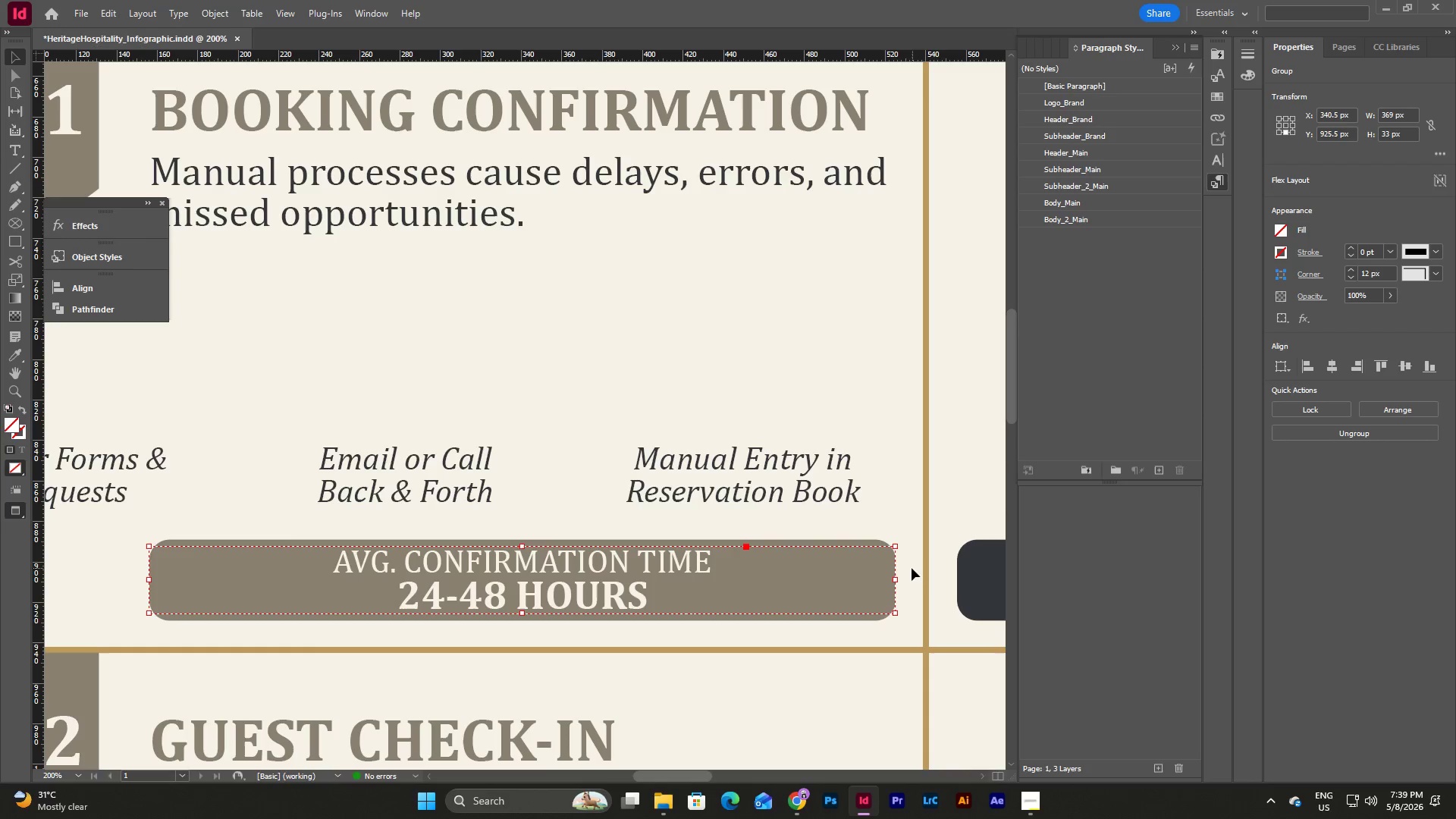 
left_click([912, 568])
 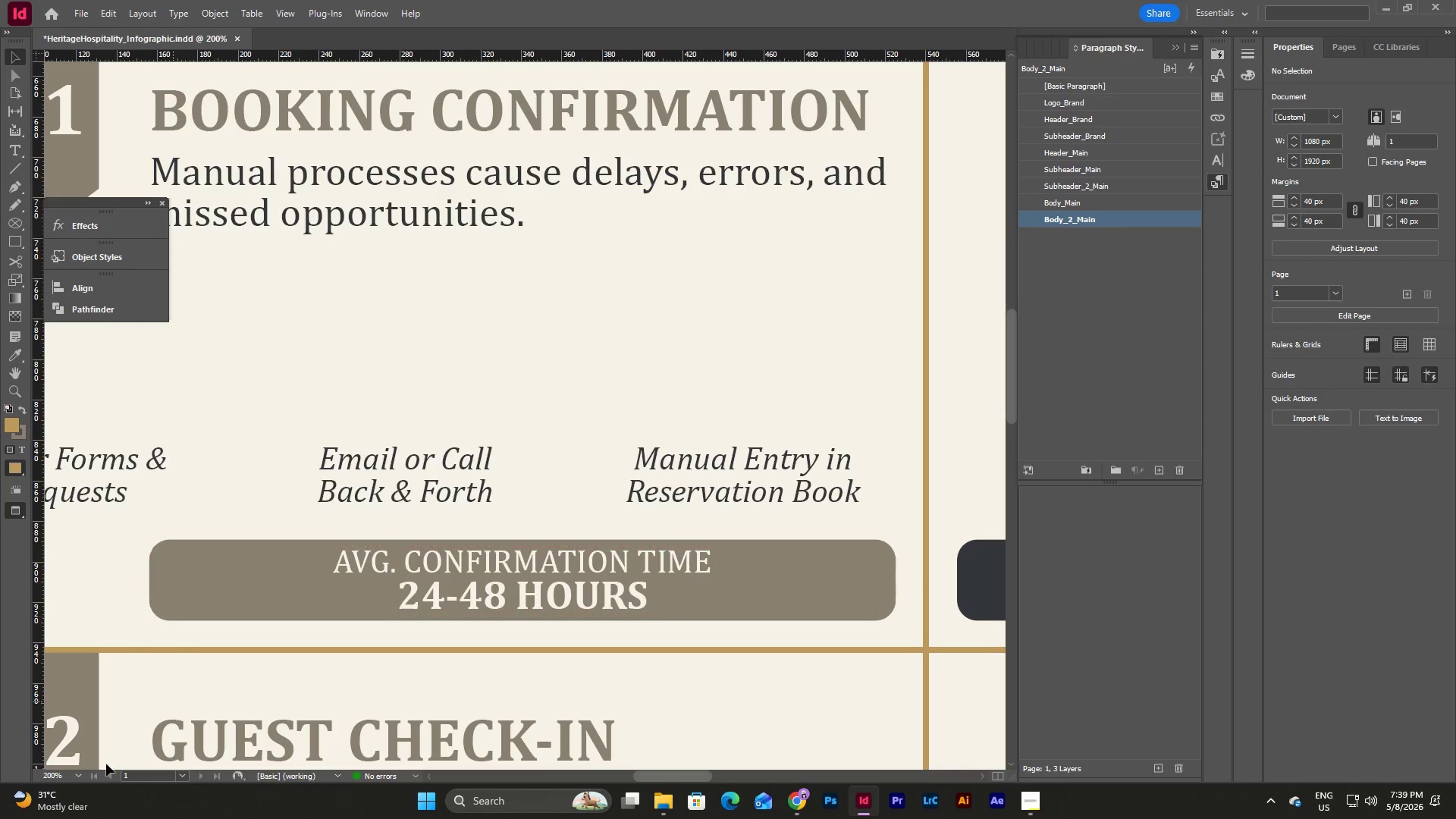 
left_click([77, 782])
 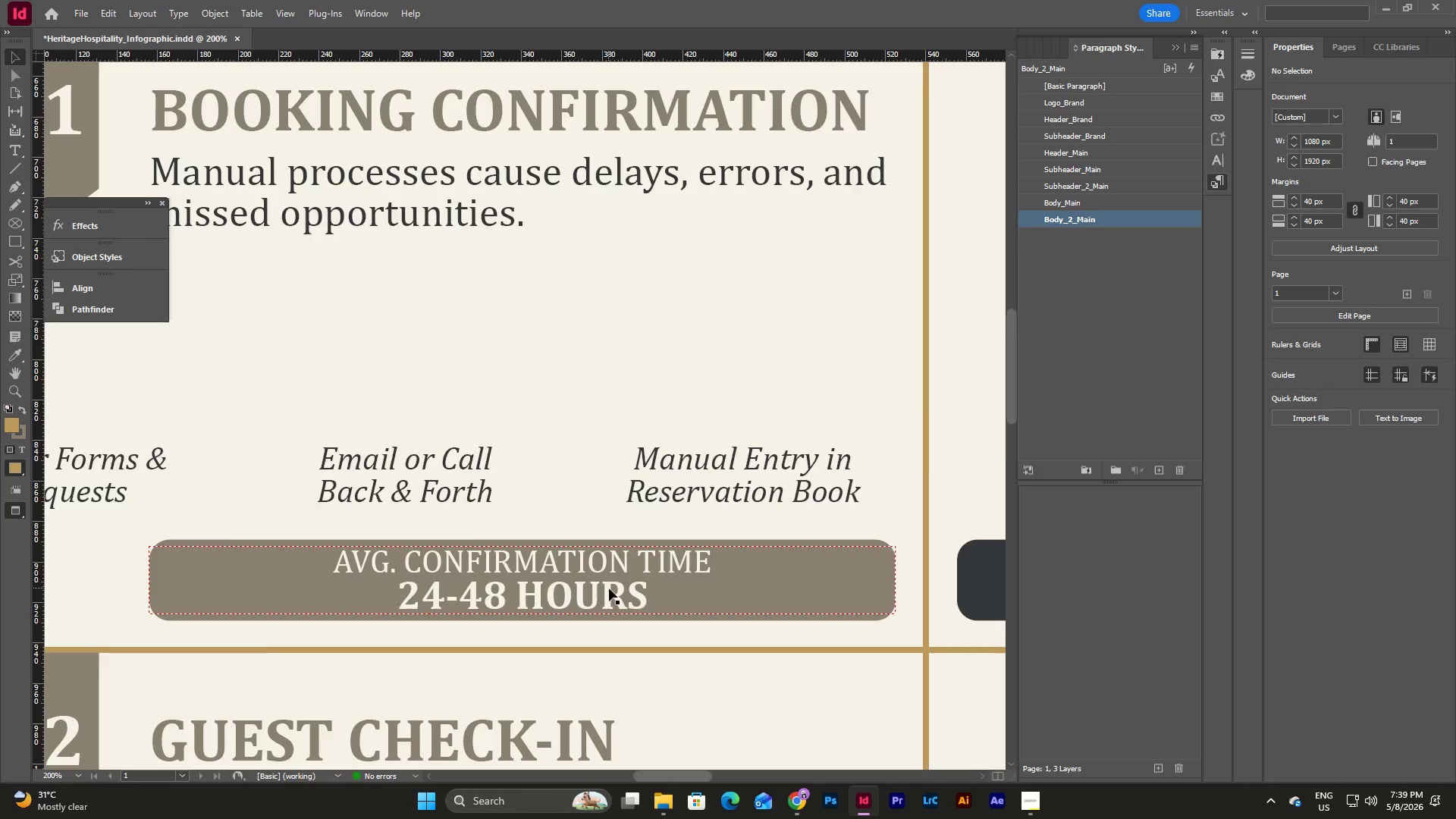 
scroll: coordinate [695, 337], scroll_direction: down, amount: 7.0
 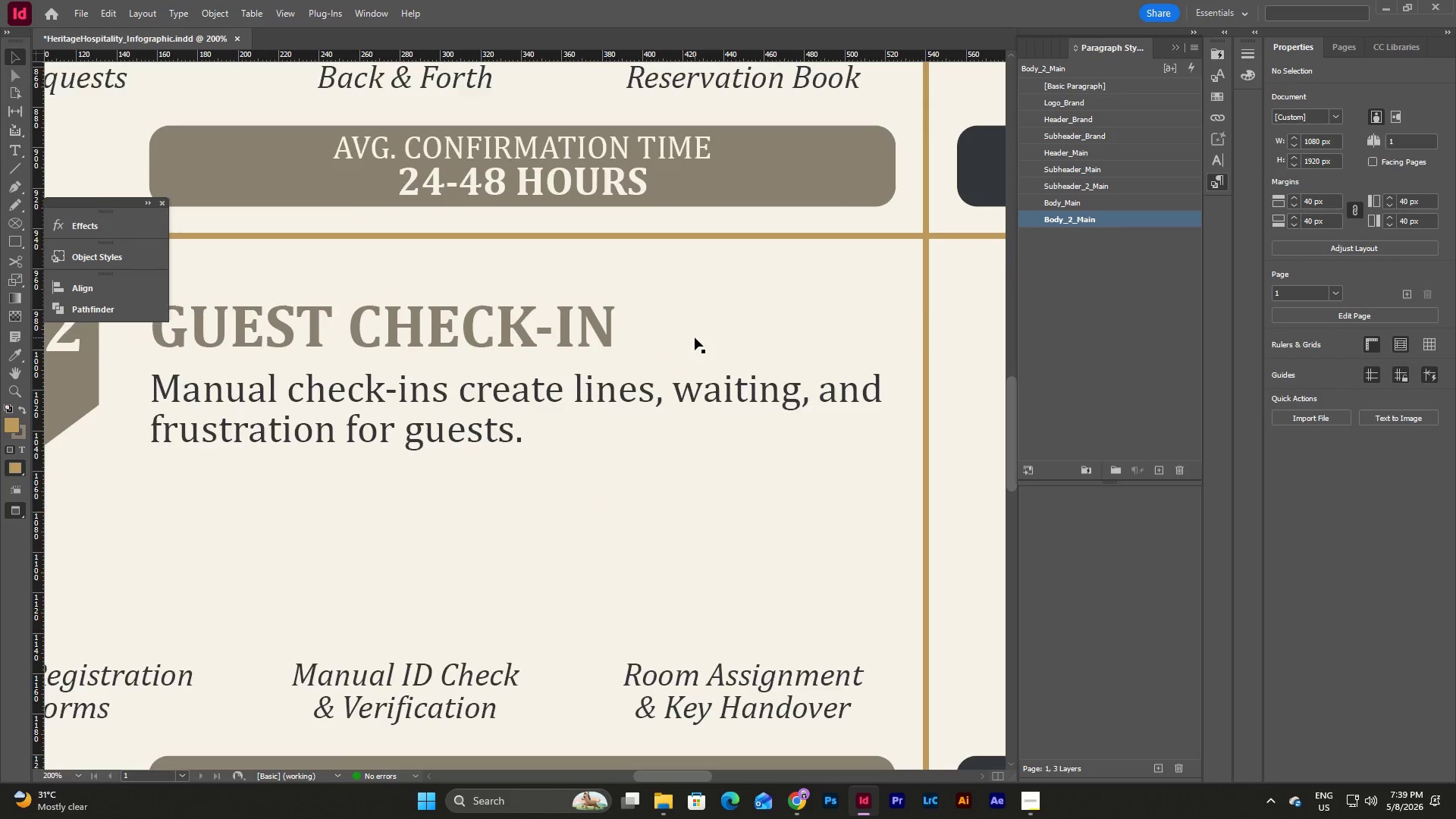 
scroll: coordinate [695, 337], scroll_direction: up, amount: 2.0
 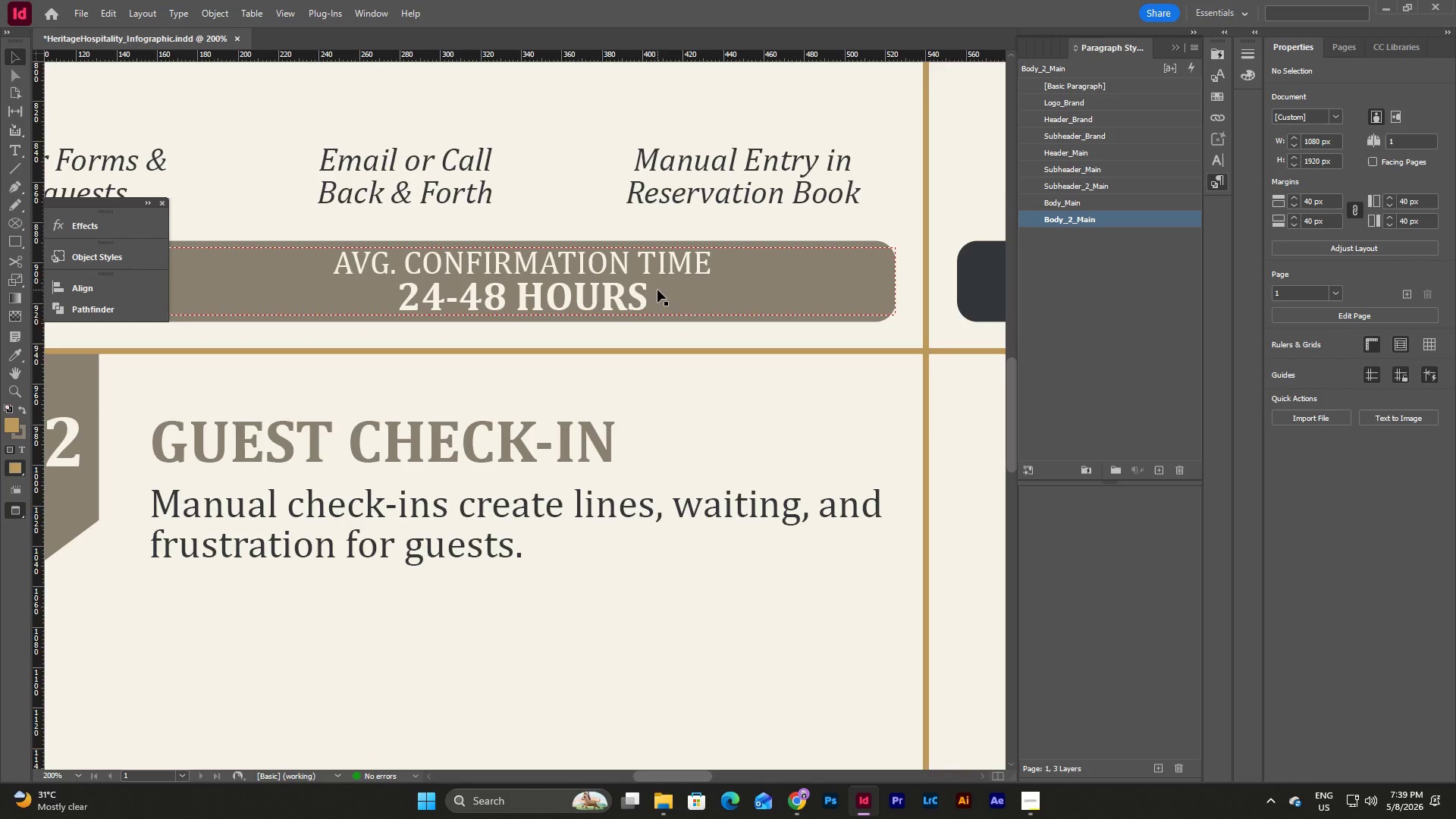 
left_click([657, 290])
 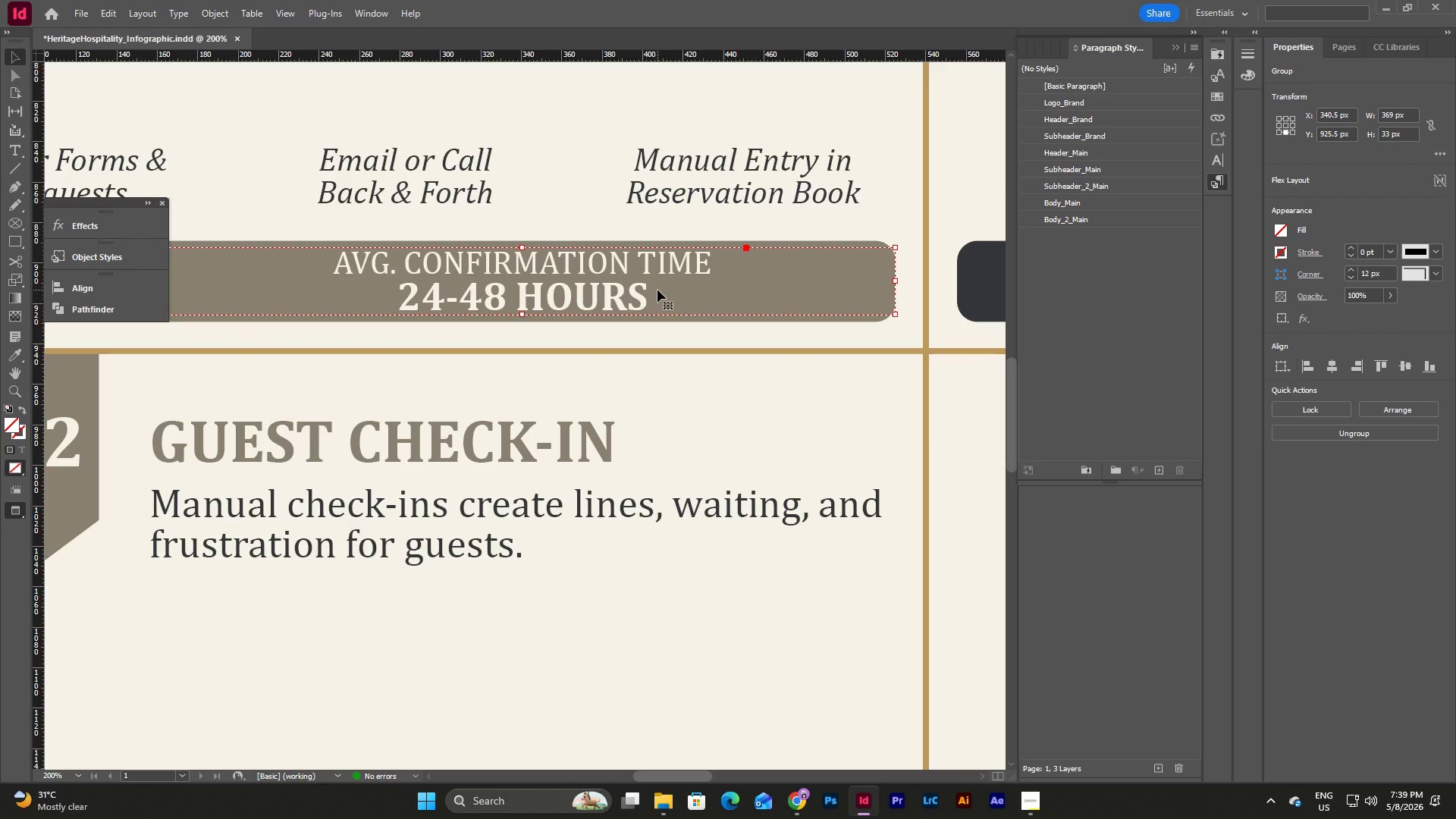 
key(Control+C)
 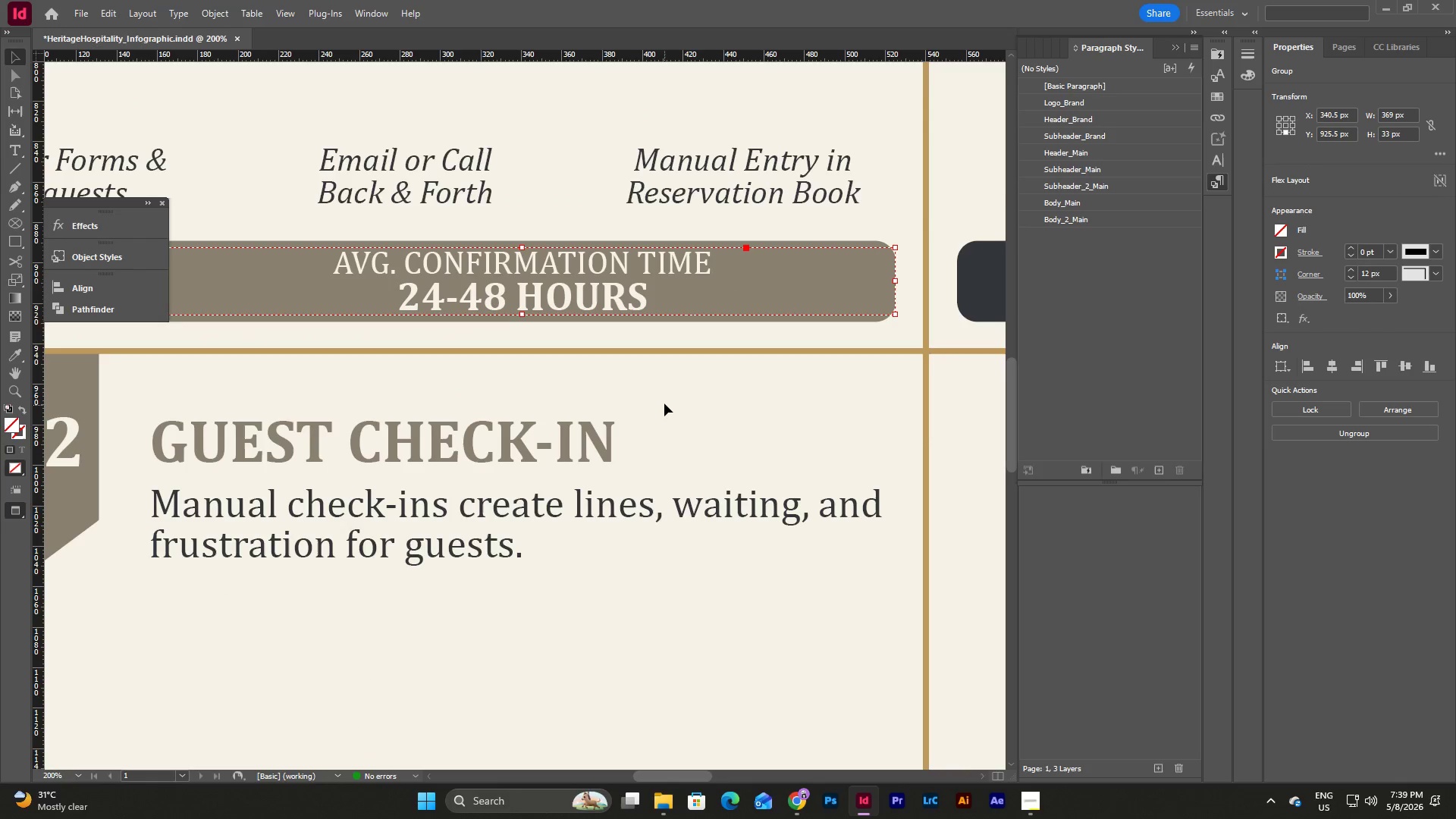 
scroll: coordinate [664, 400], scroll_direction: down, amount: 6.0
 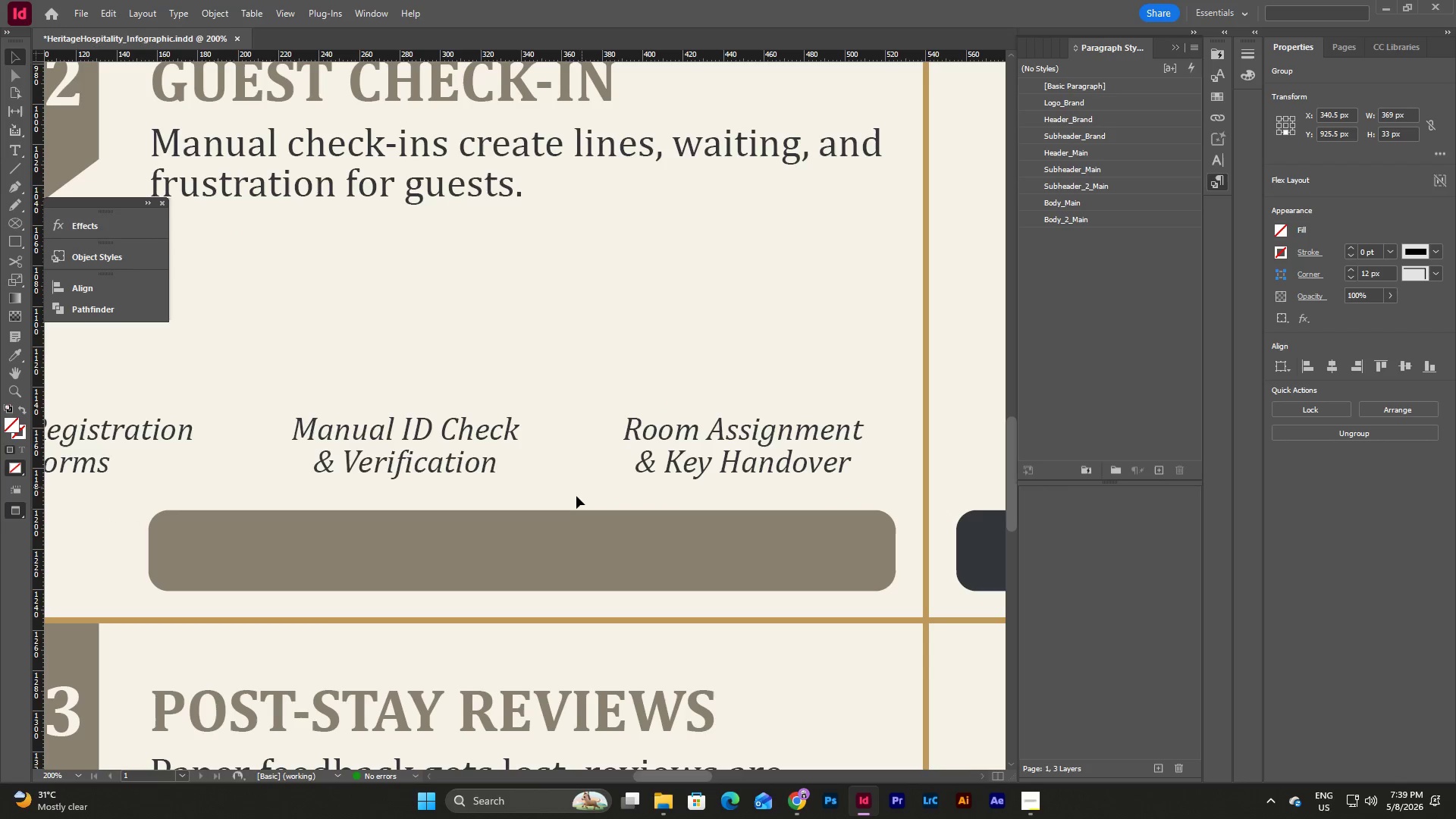 
left_click([570, 504])
 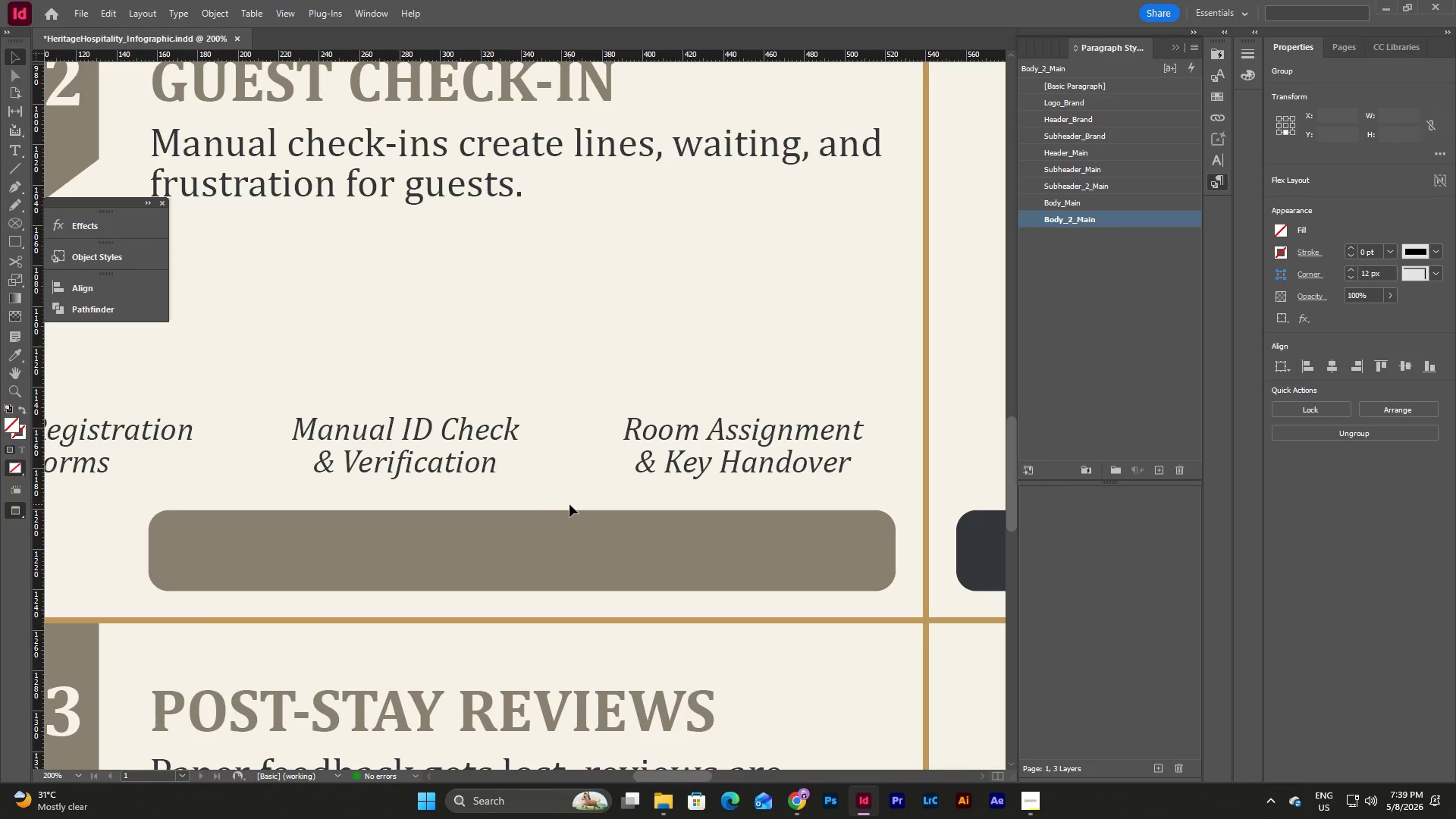 
key(Control+V)
 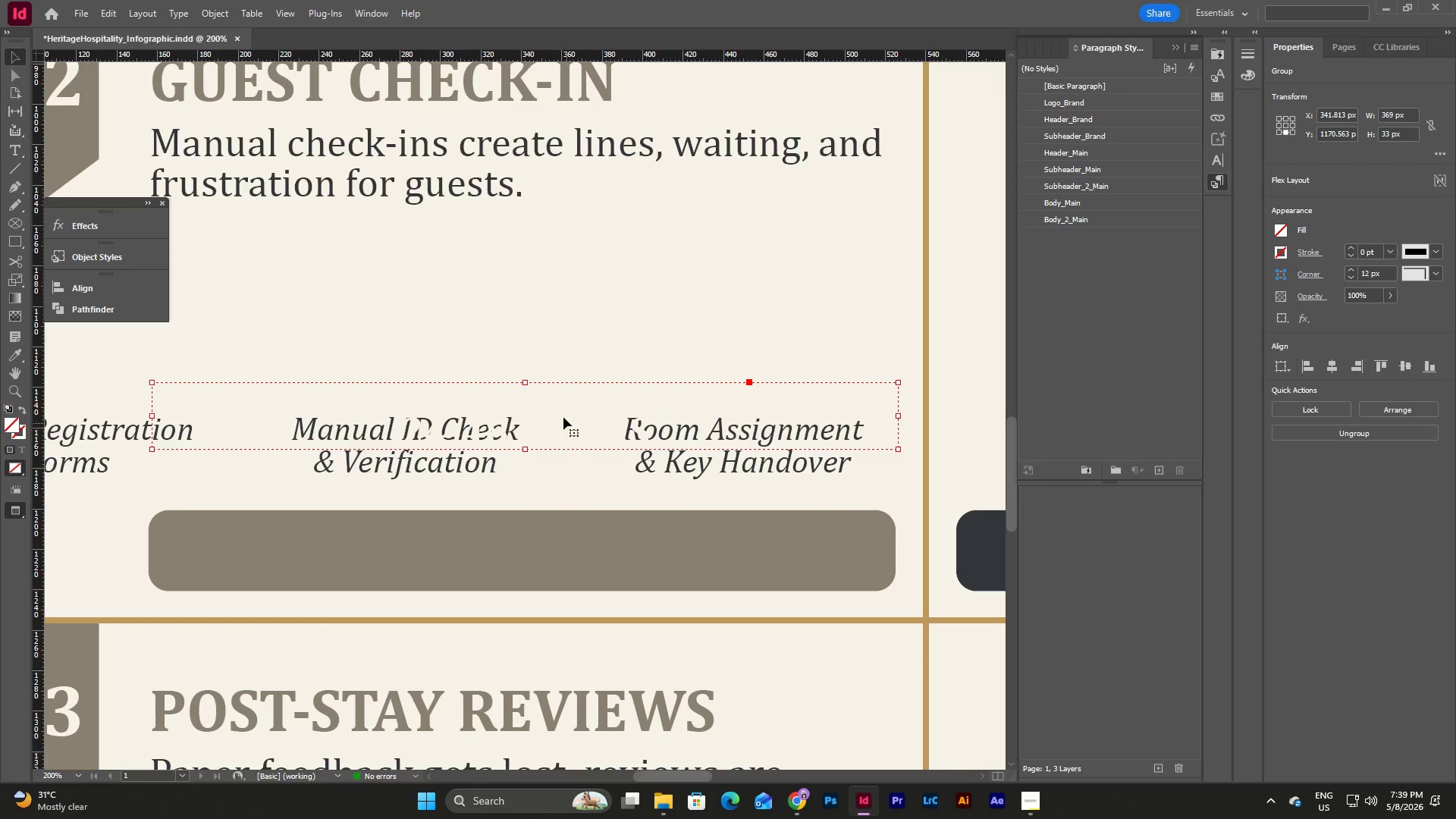 
left_click_drag(start_coordinate=[542, 417], to_coordinate=[540, 554])
 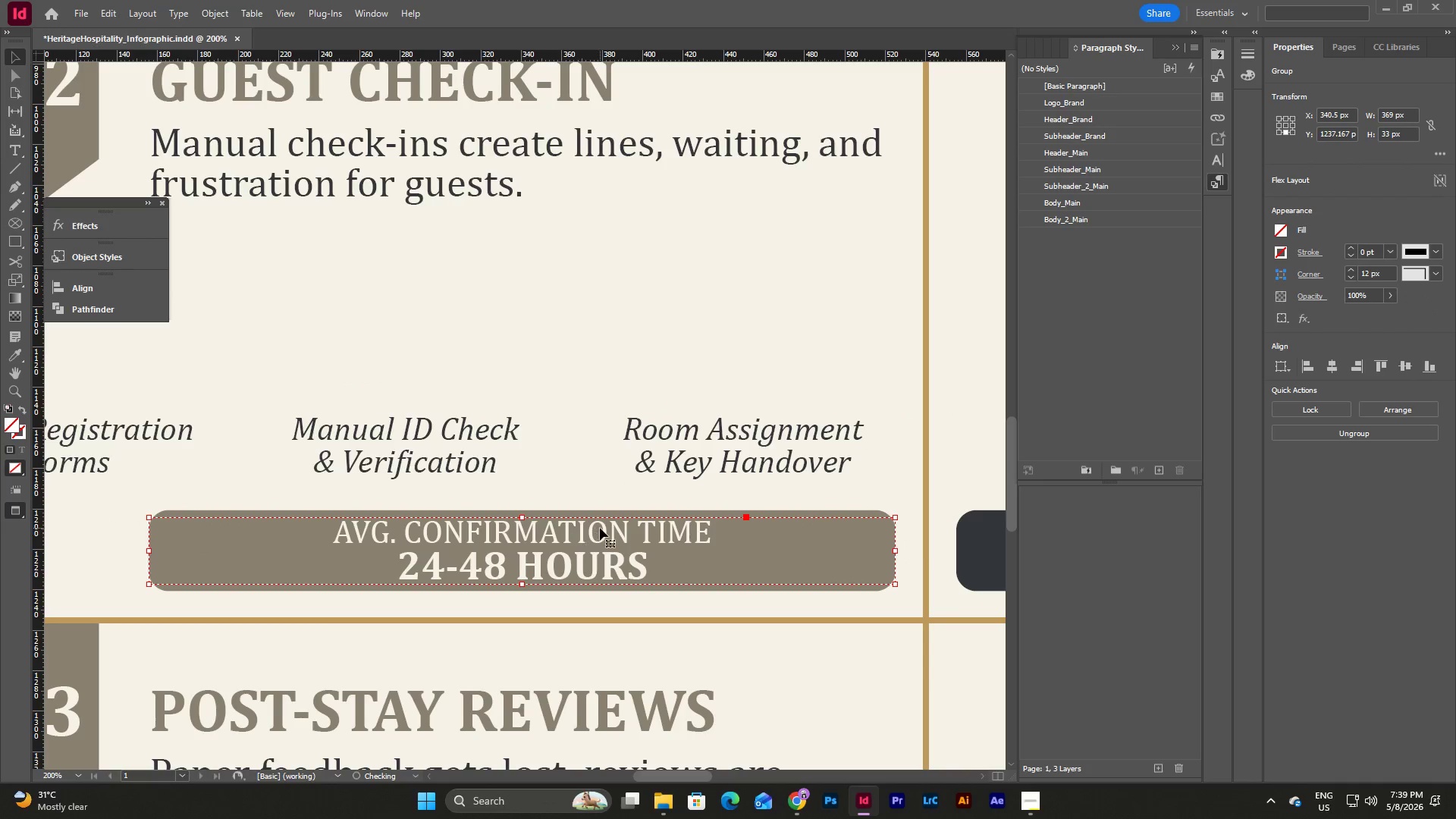 
left_click([600, 528])
 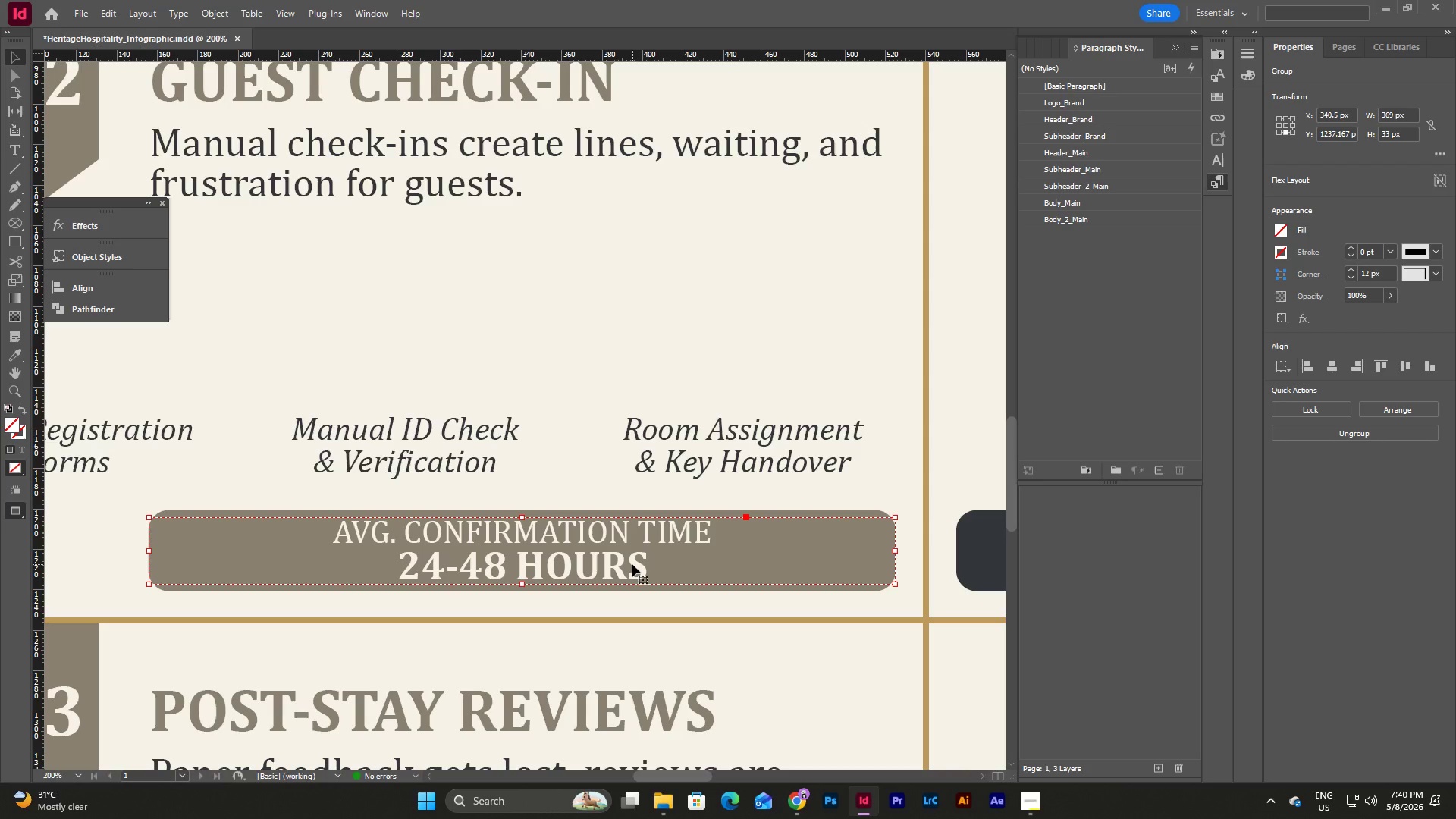 
double_click([632, 564])
 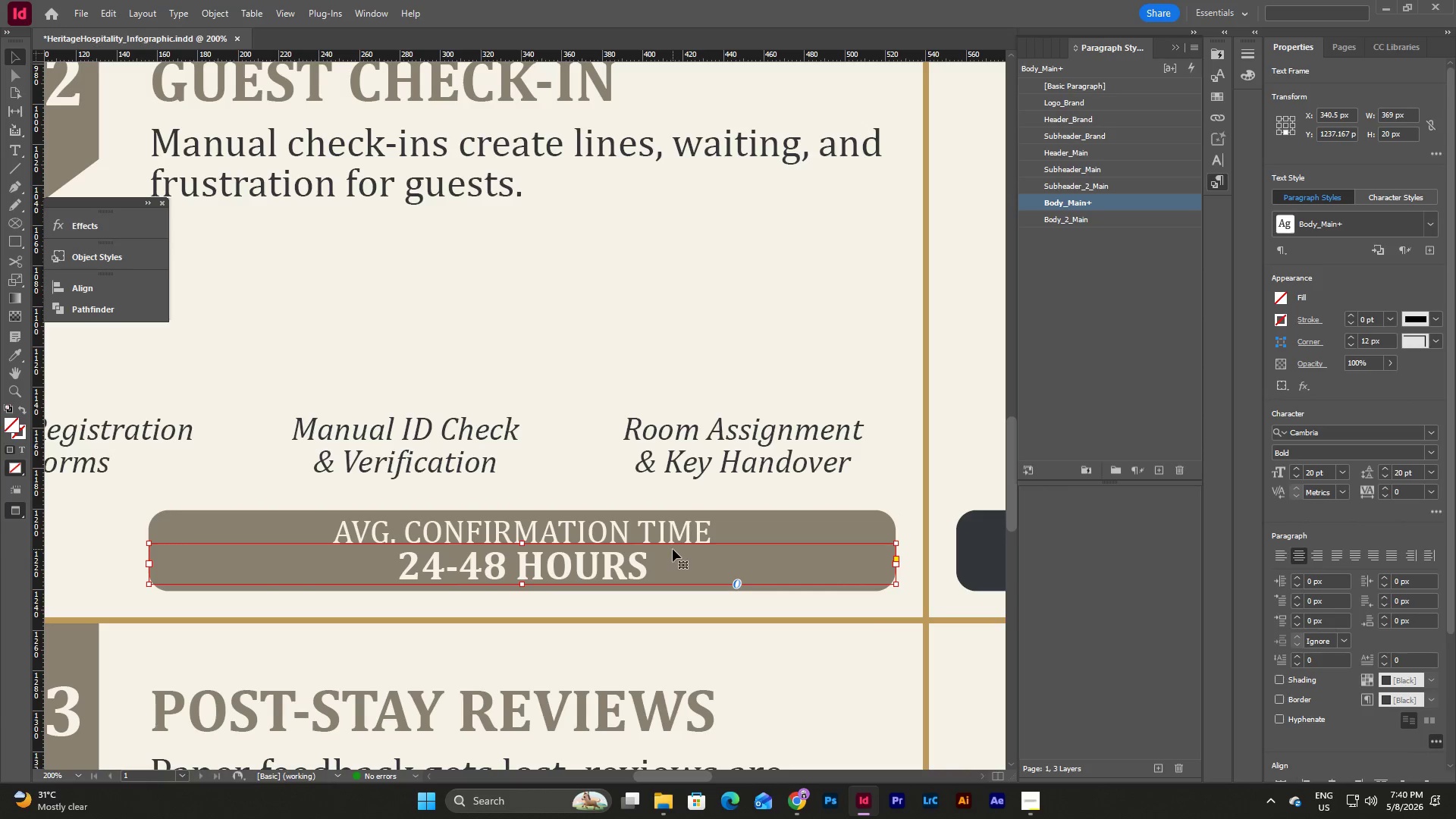 
double_click([645, 520])
 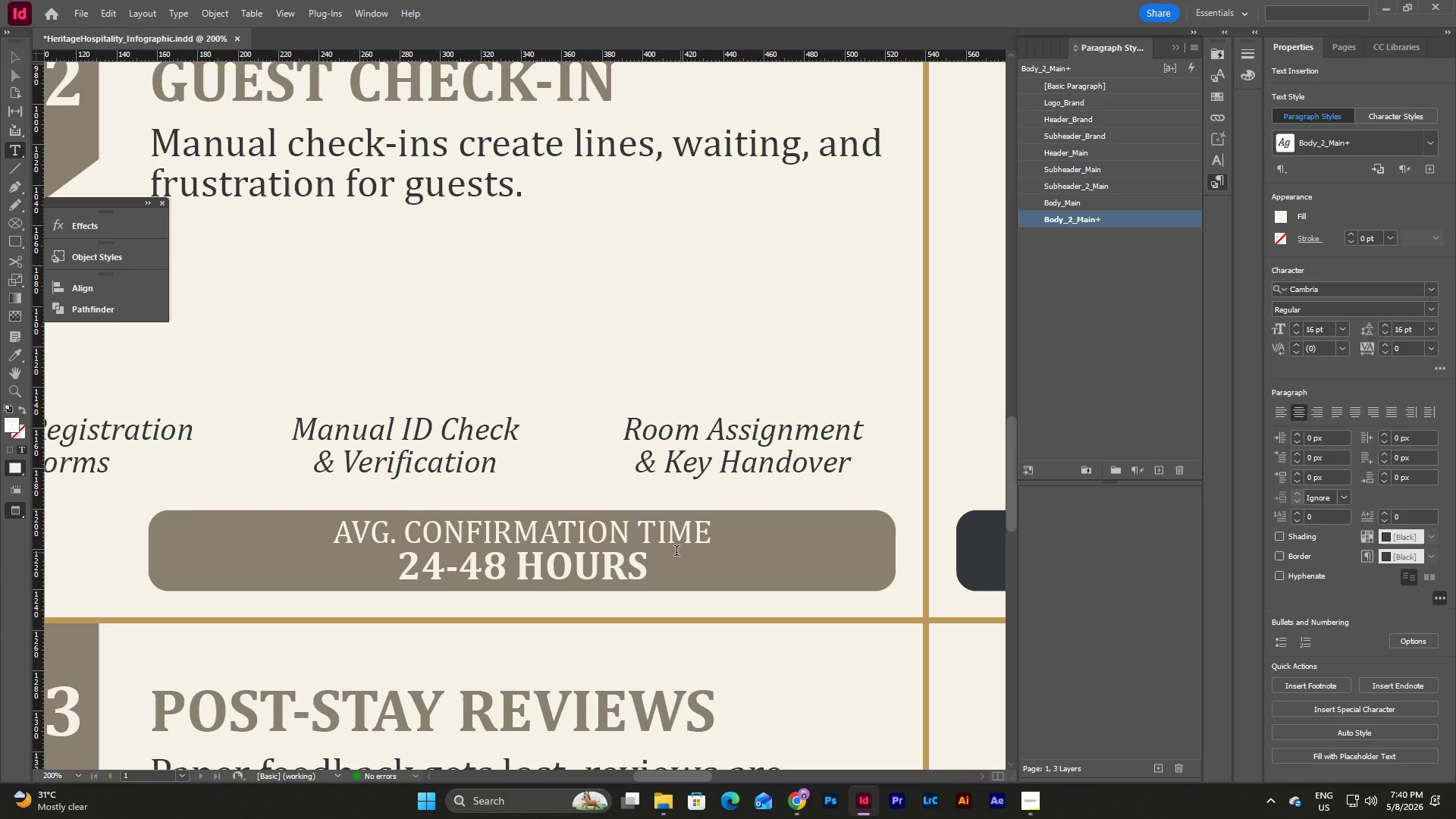 
left_click_drag(start_coordinate=[631, 535], to_coordinate=[427, 530])
 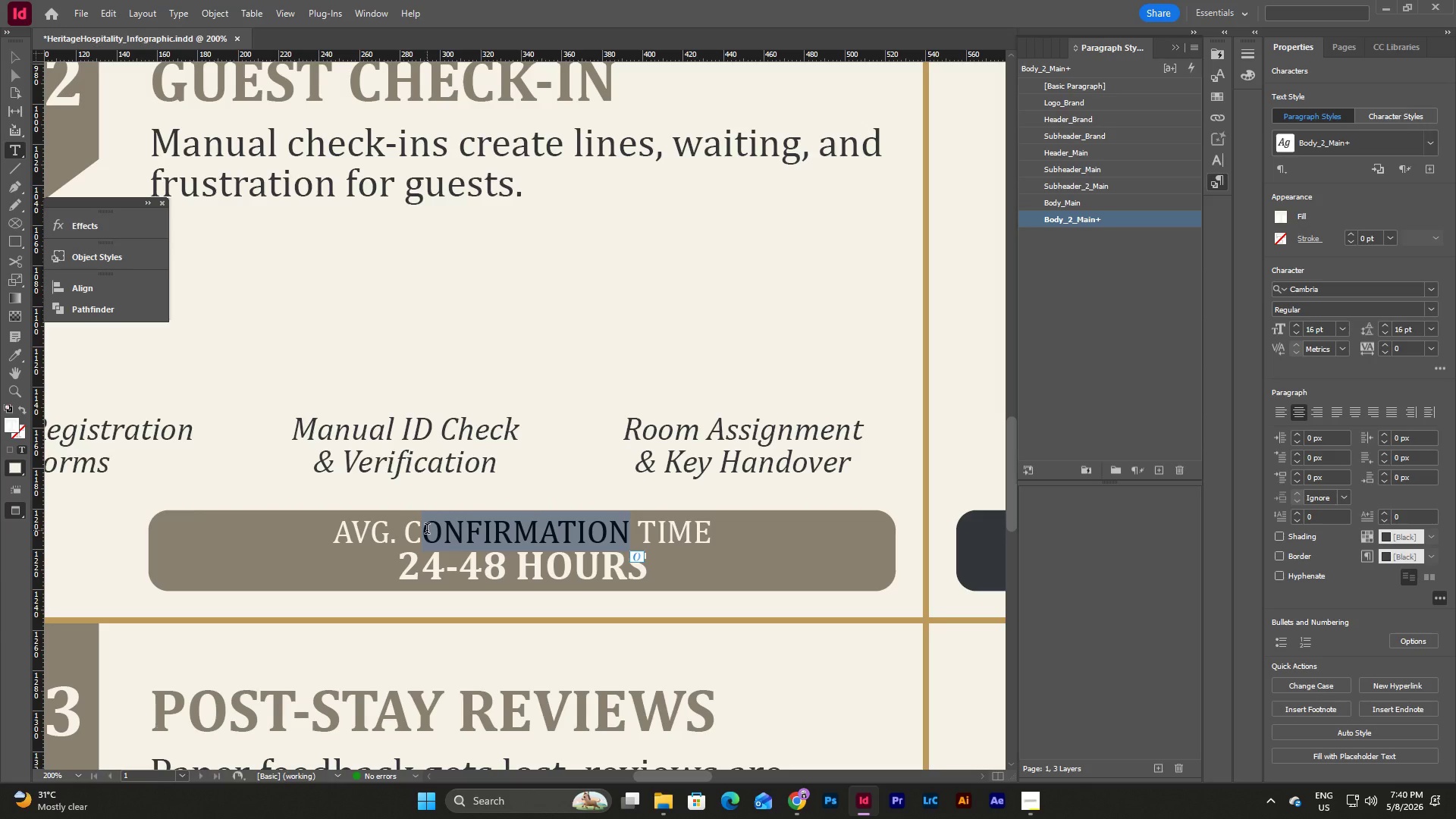 
type(HECK-IN)
 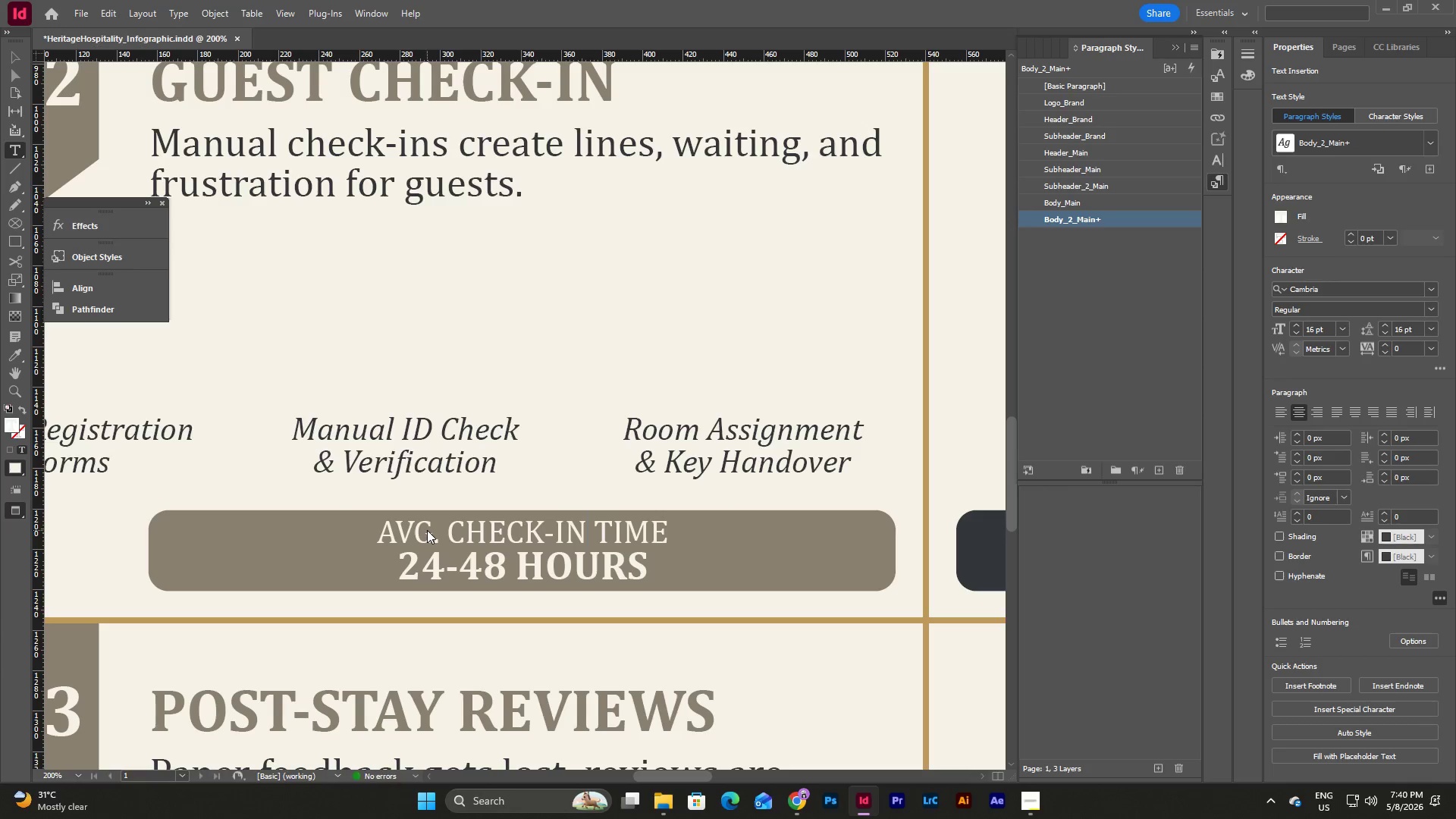 
left_click_drag(start_coordinate=[652, 561], to_coordinate=[388, 576])
 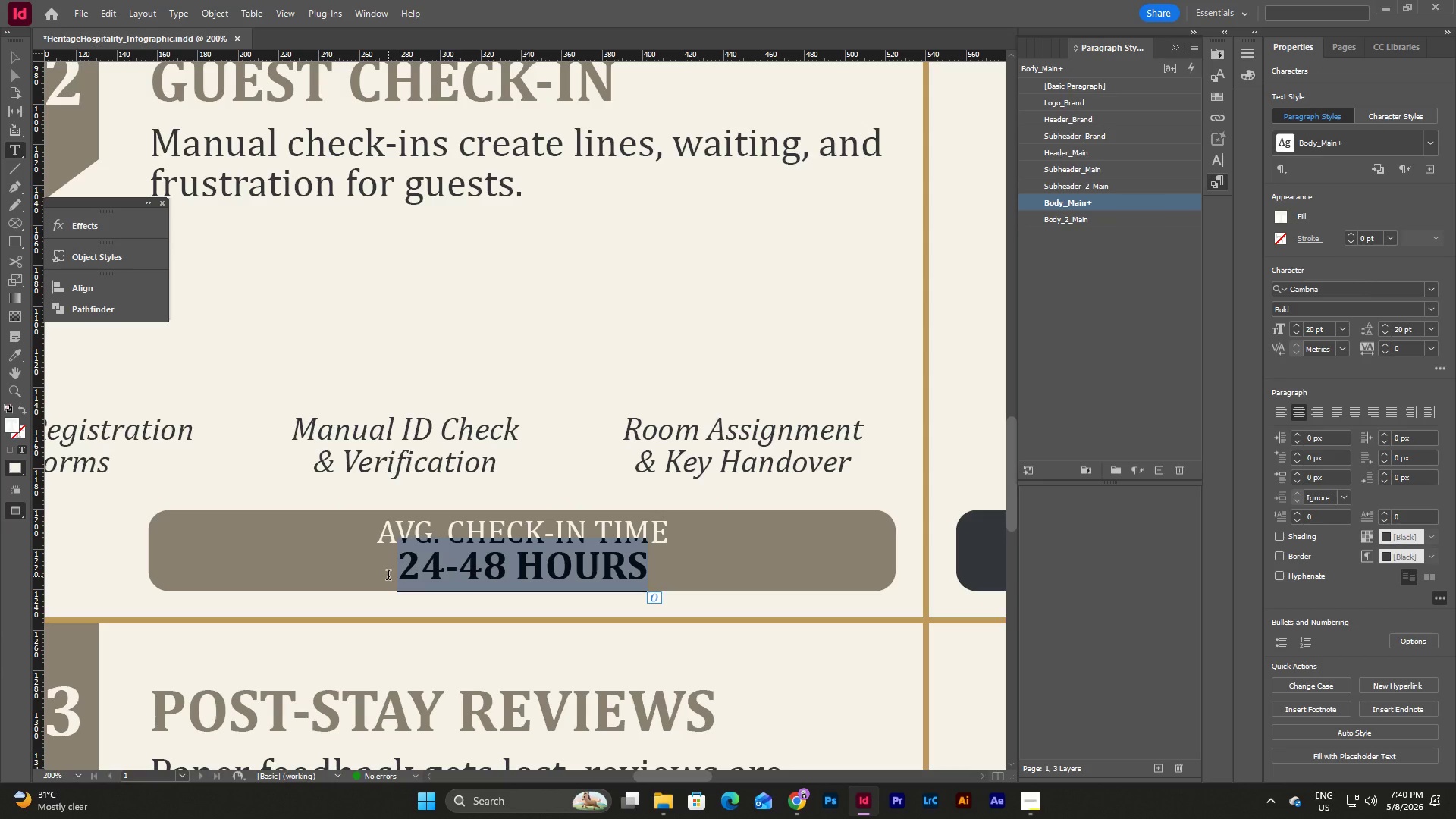 
type(15-20 MINUTES)
 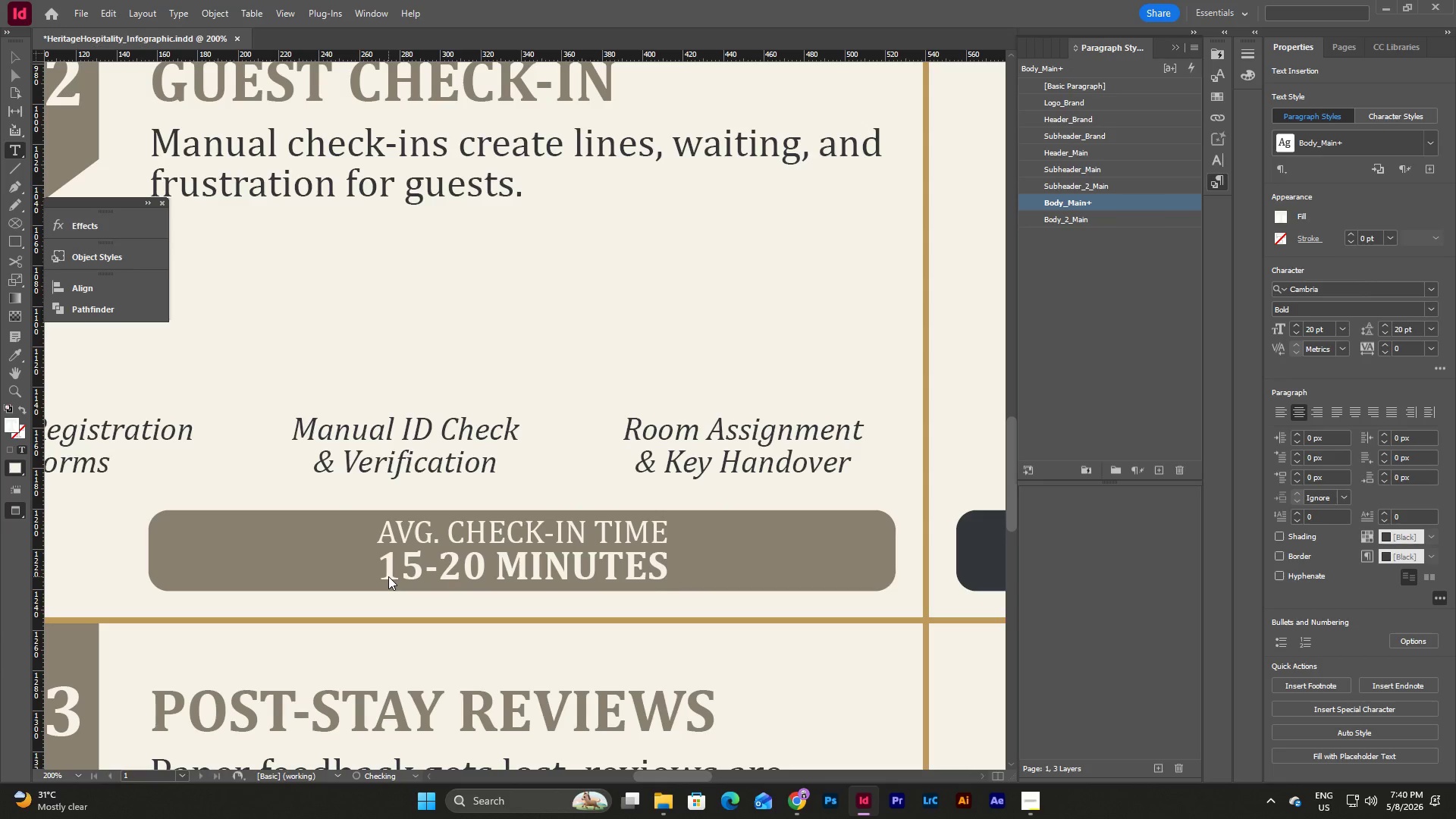 
key(Escape)
 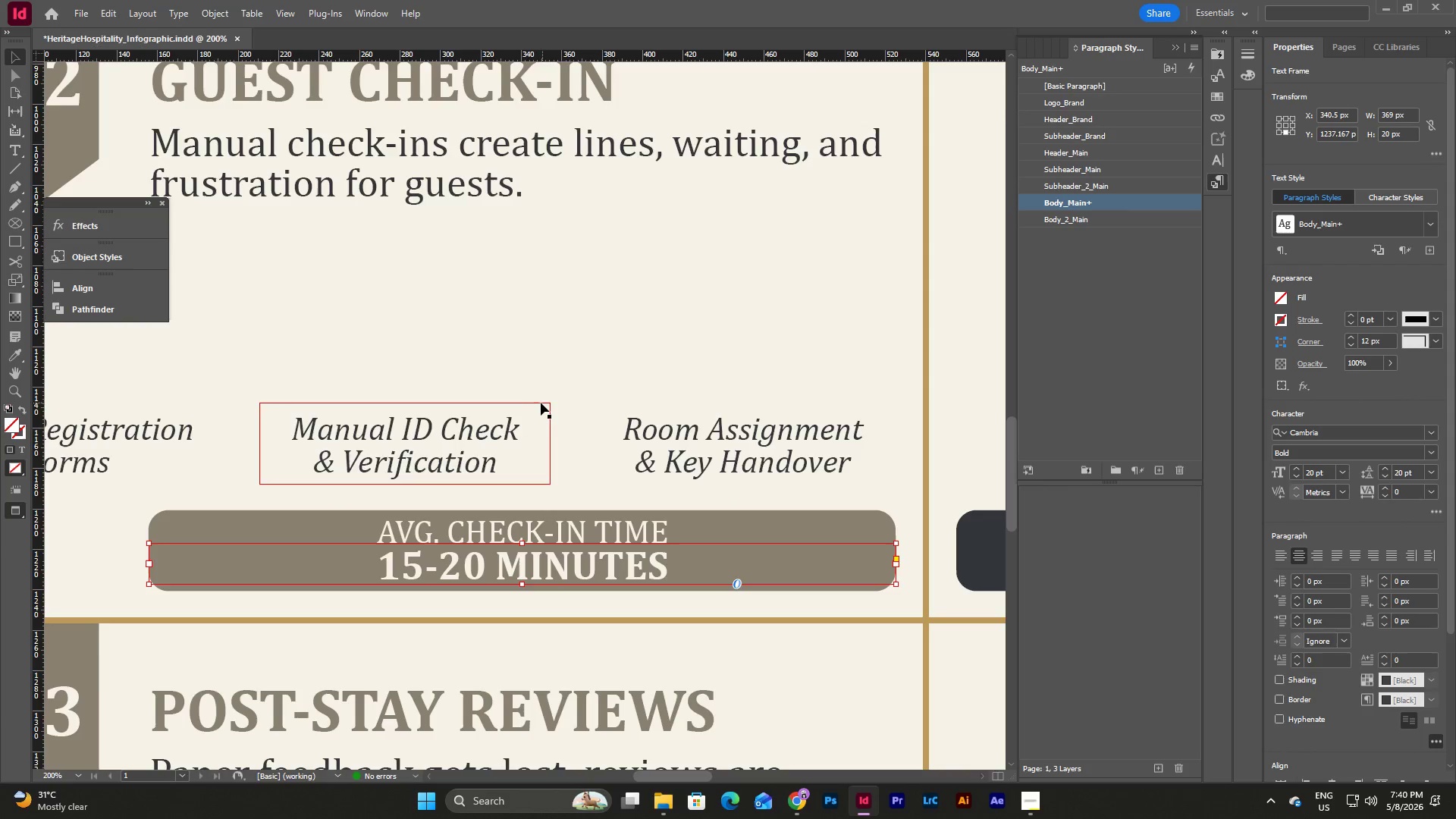 
scroll: coordinate [544, 400], scroll_direction: down, amount: 13.0
 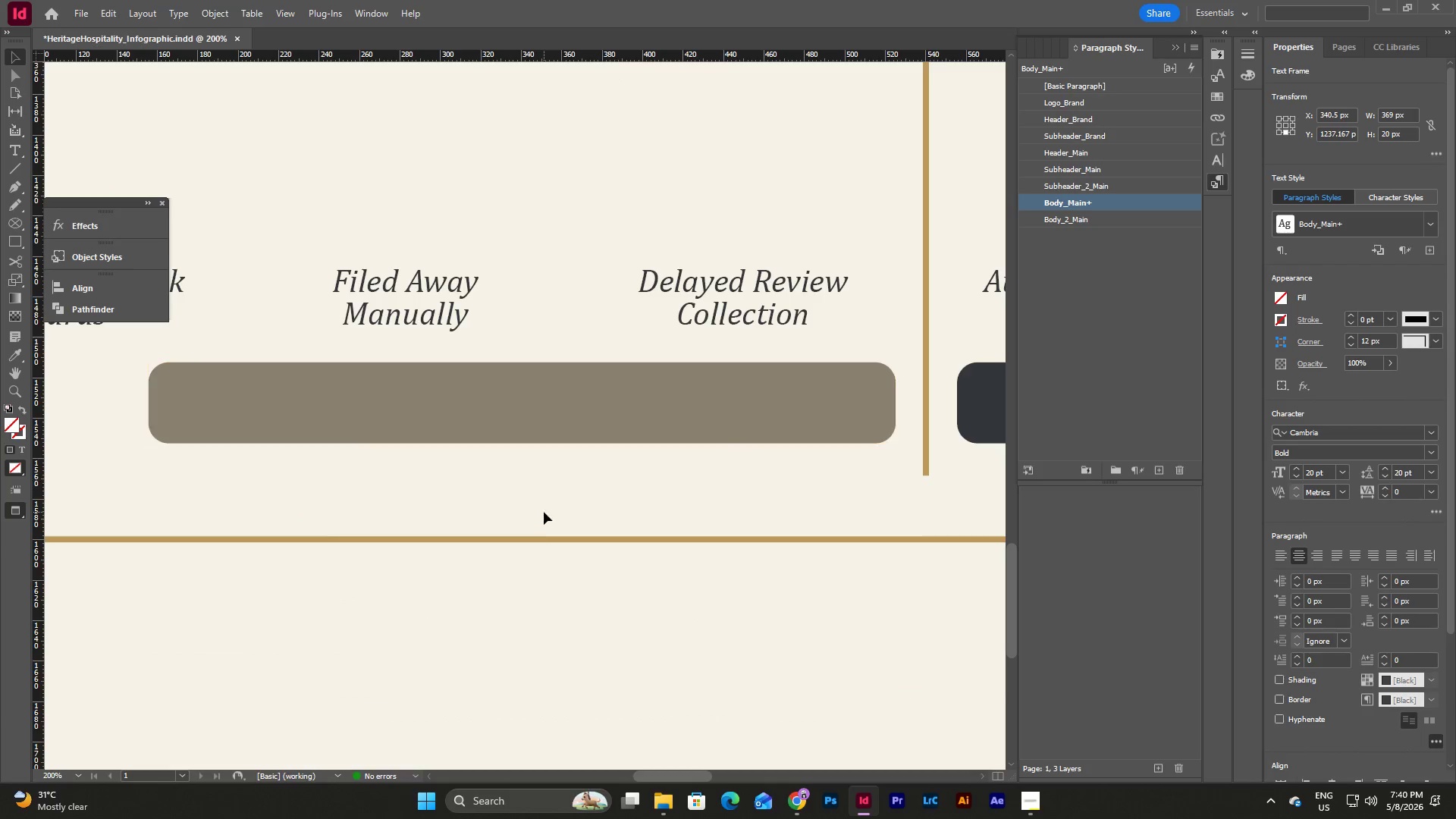 
left_click([544, 512])
 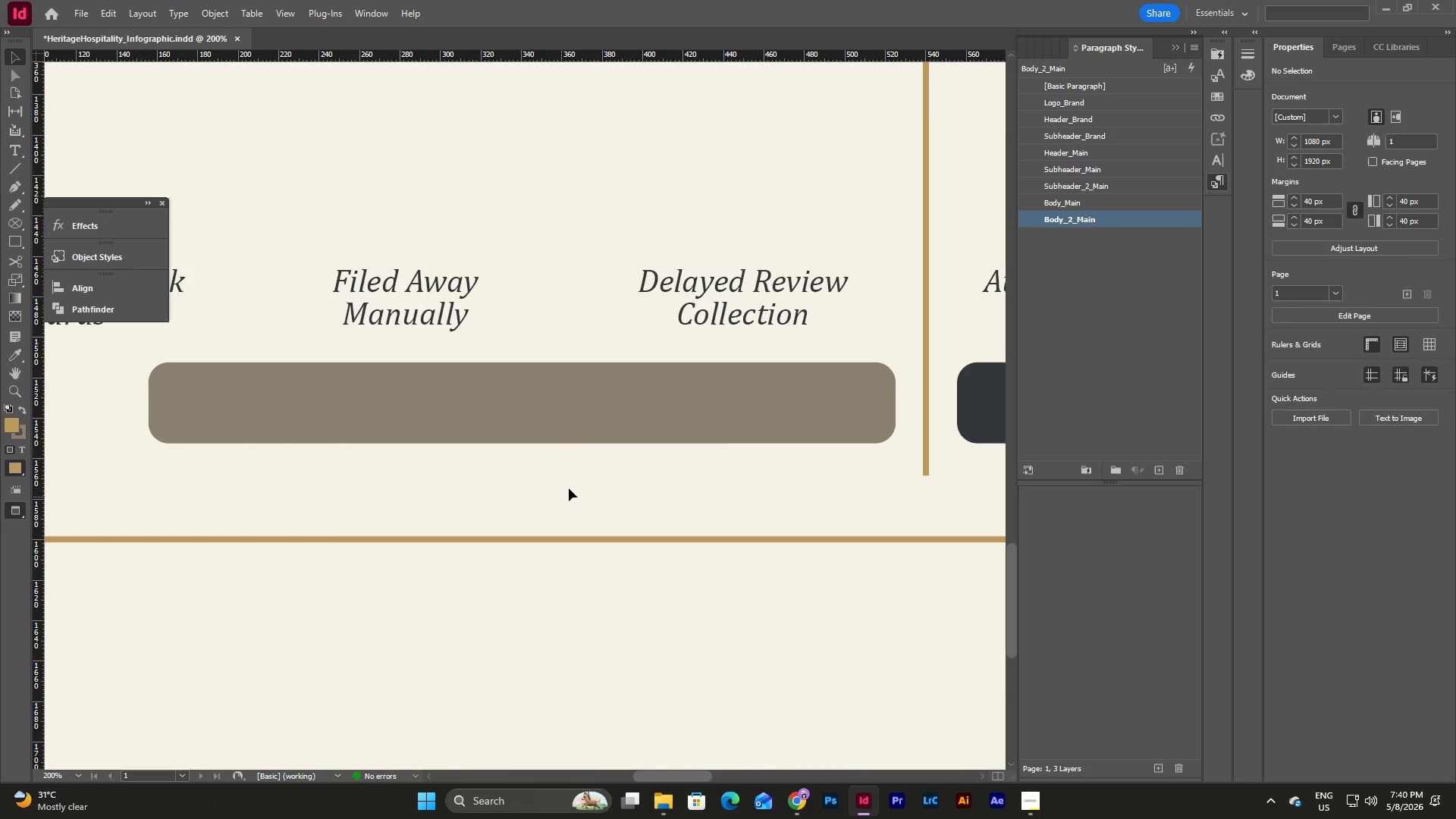 
key(Control+V)
 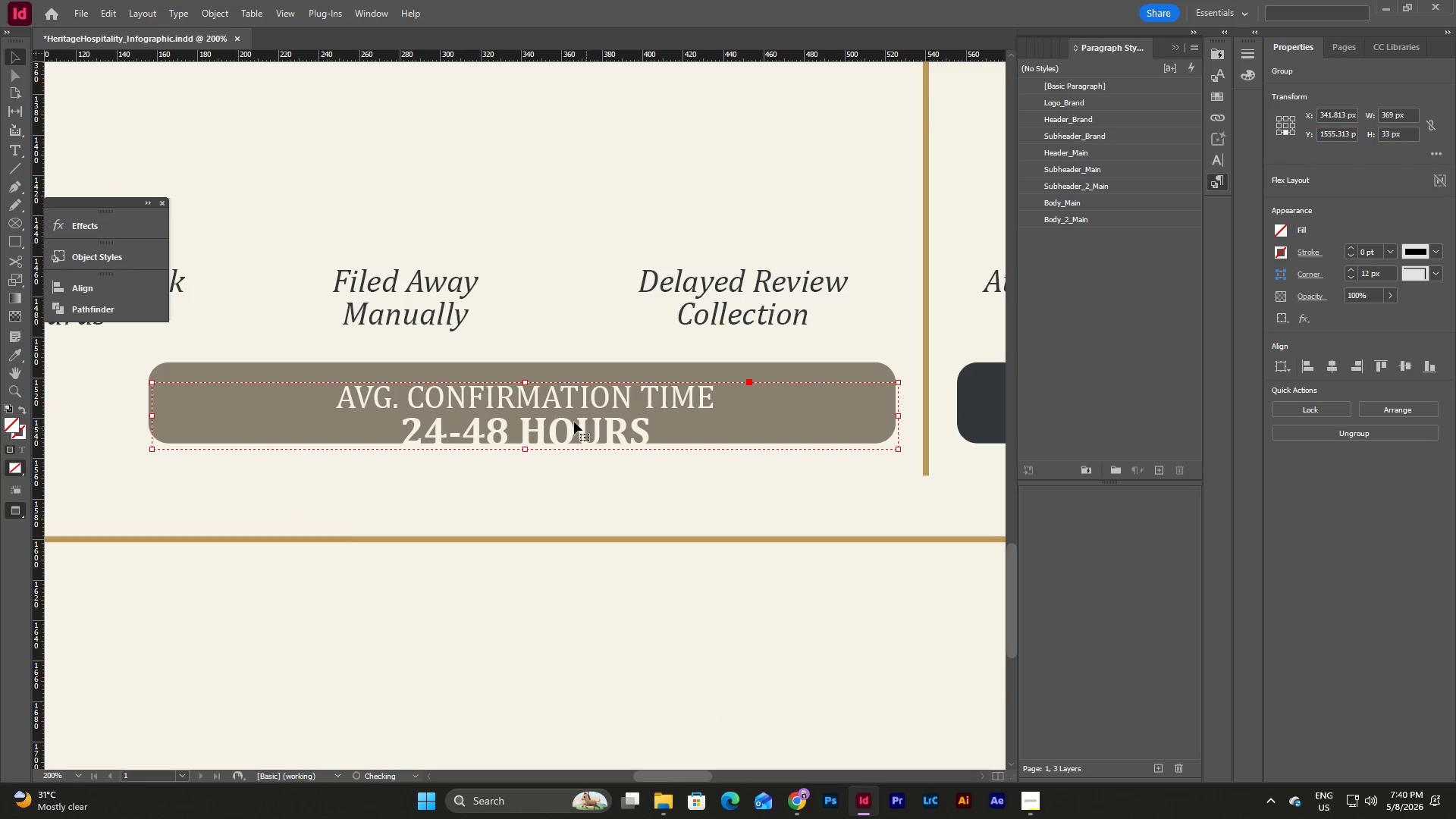 
left_click_drag(start_coordinate=[573, 421], to_coordinate=[573, 407])
 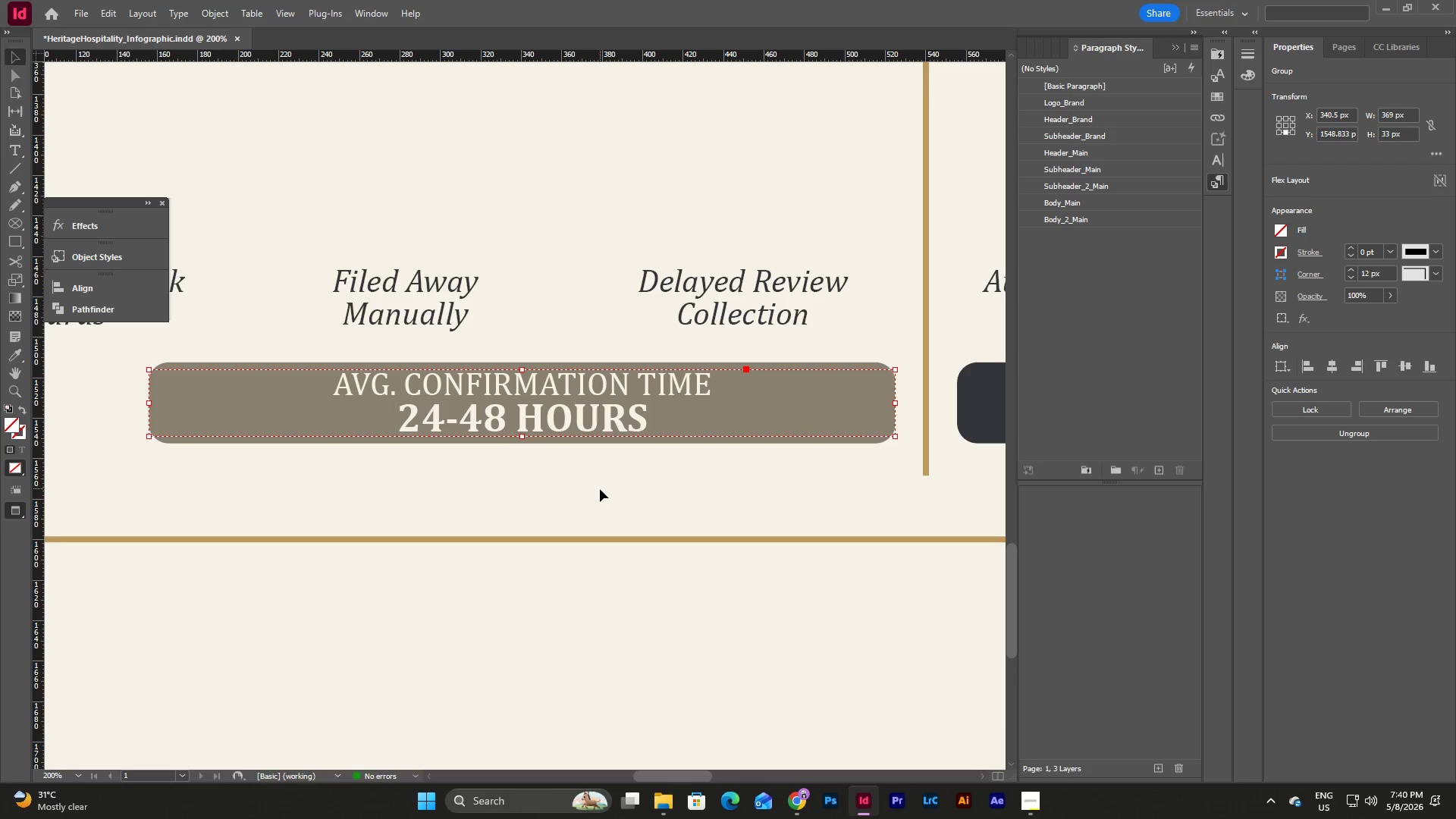 
left_click([600, 489])
 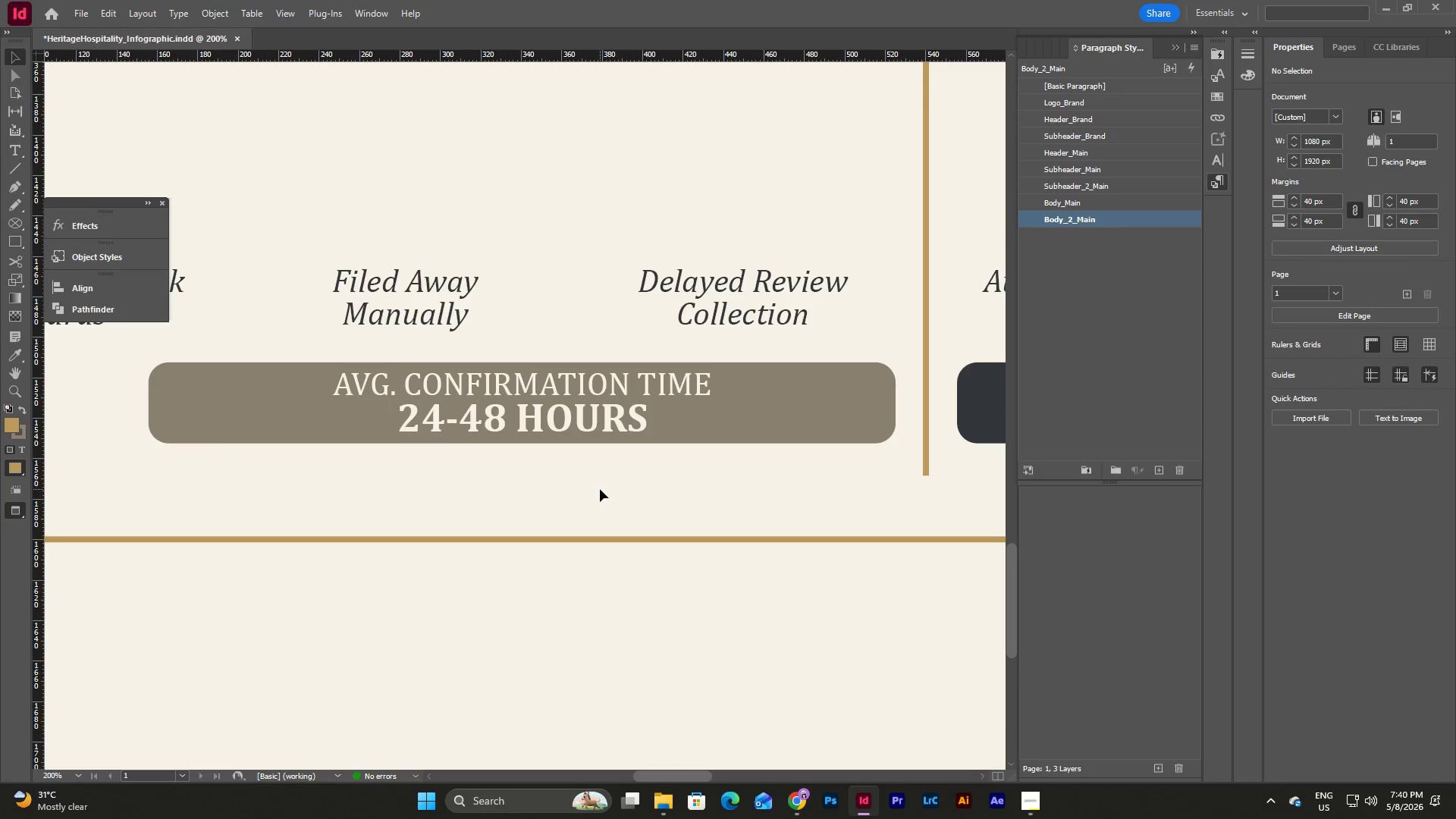 
scroll: coordinate [600, 489], scroll_direction: up, amount: 1.0
 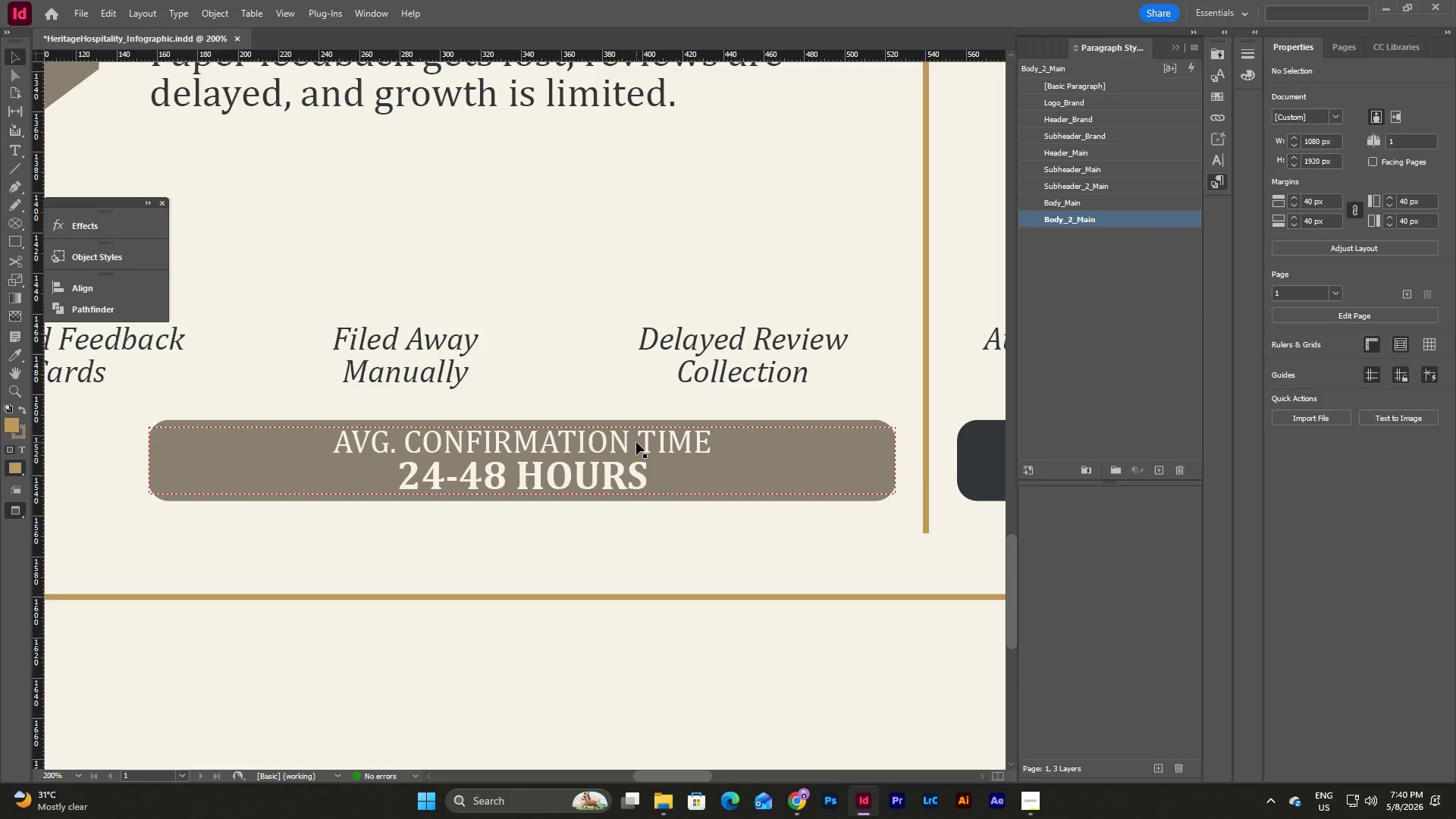 
double_click([636, 442])
 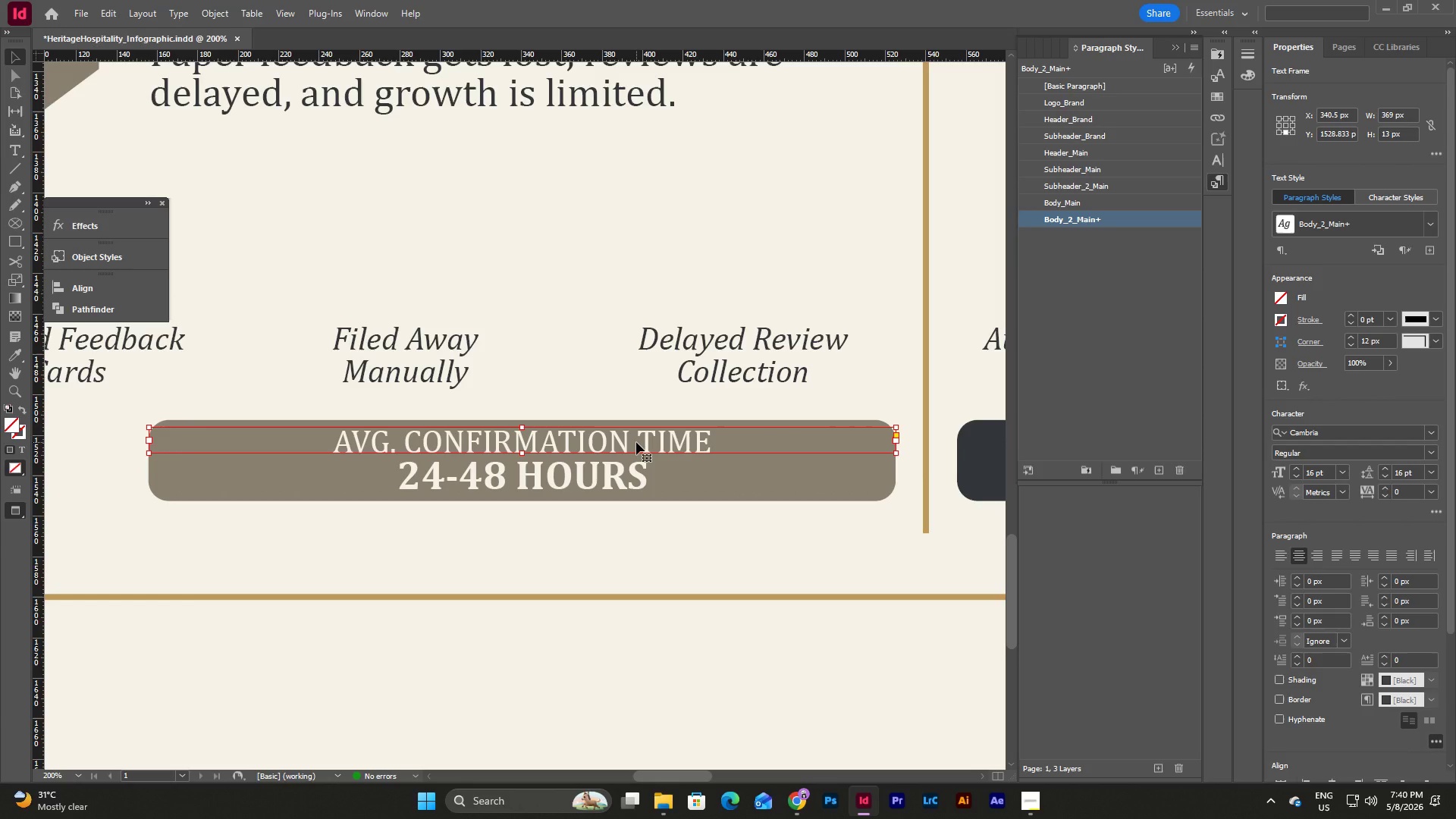 
double_click([636, 442])
 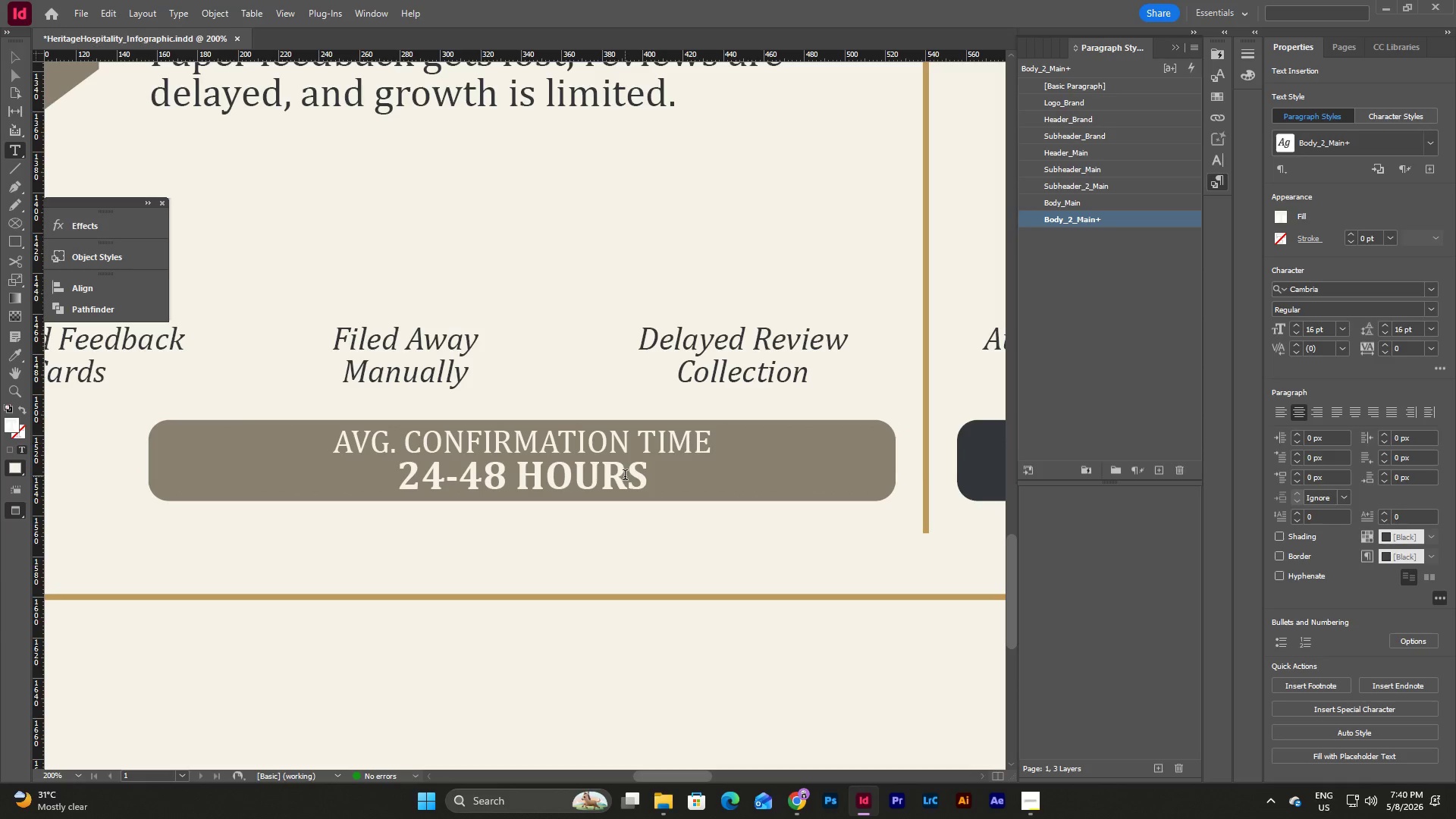 
left_click_drag(start_coordinate=[627, 444], to_coordinate=[409, 437])
 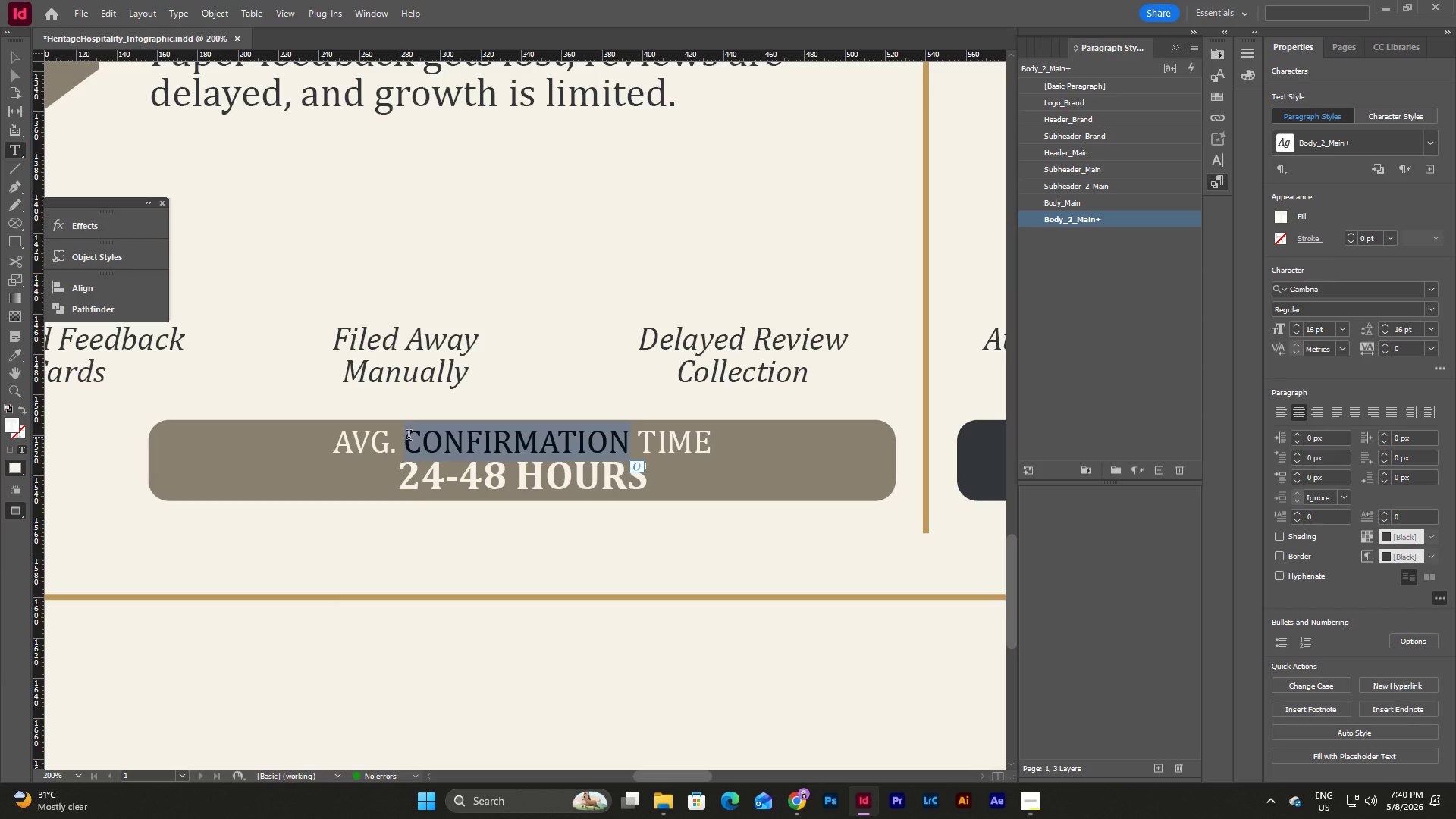 
type(REVIEW RESPONSE)
 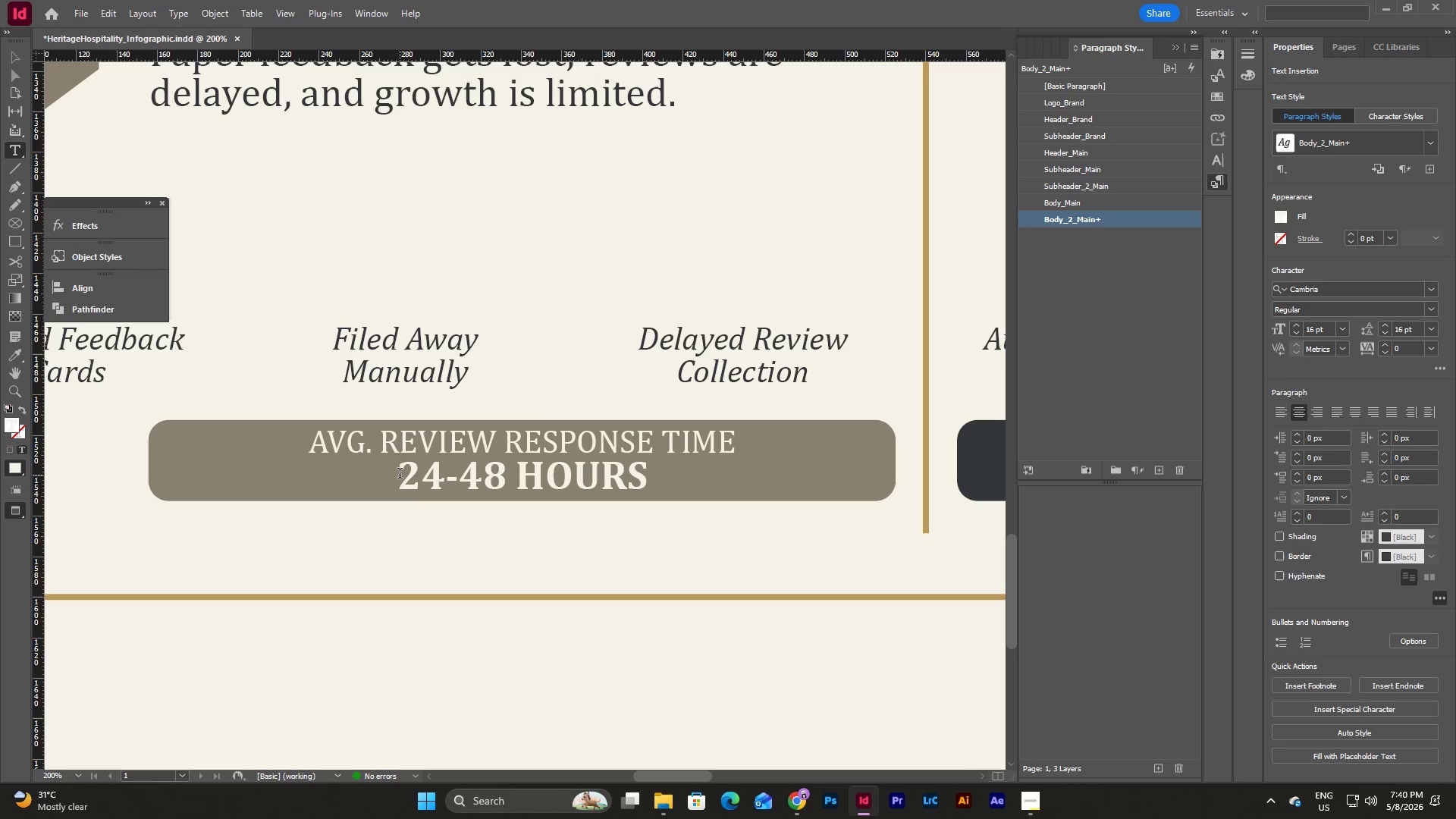 
left_click_drag(start_coordinate=[643, 470], to_coordinate=[402, 485])
 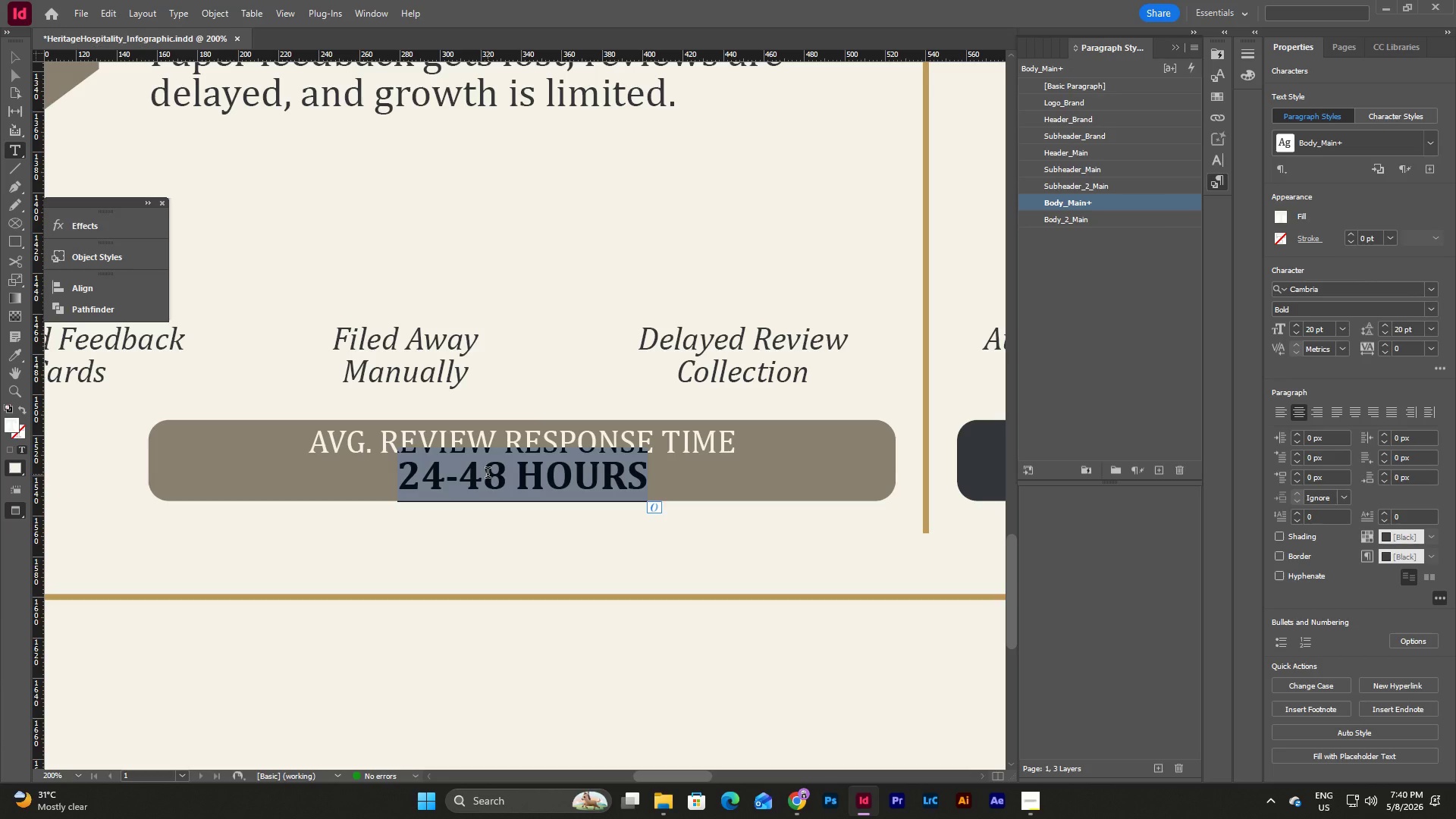 
type(7-14 DAYS)
key(Escape)
 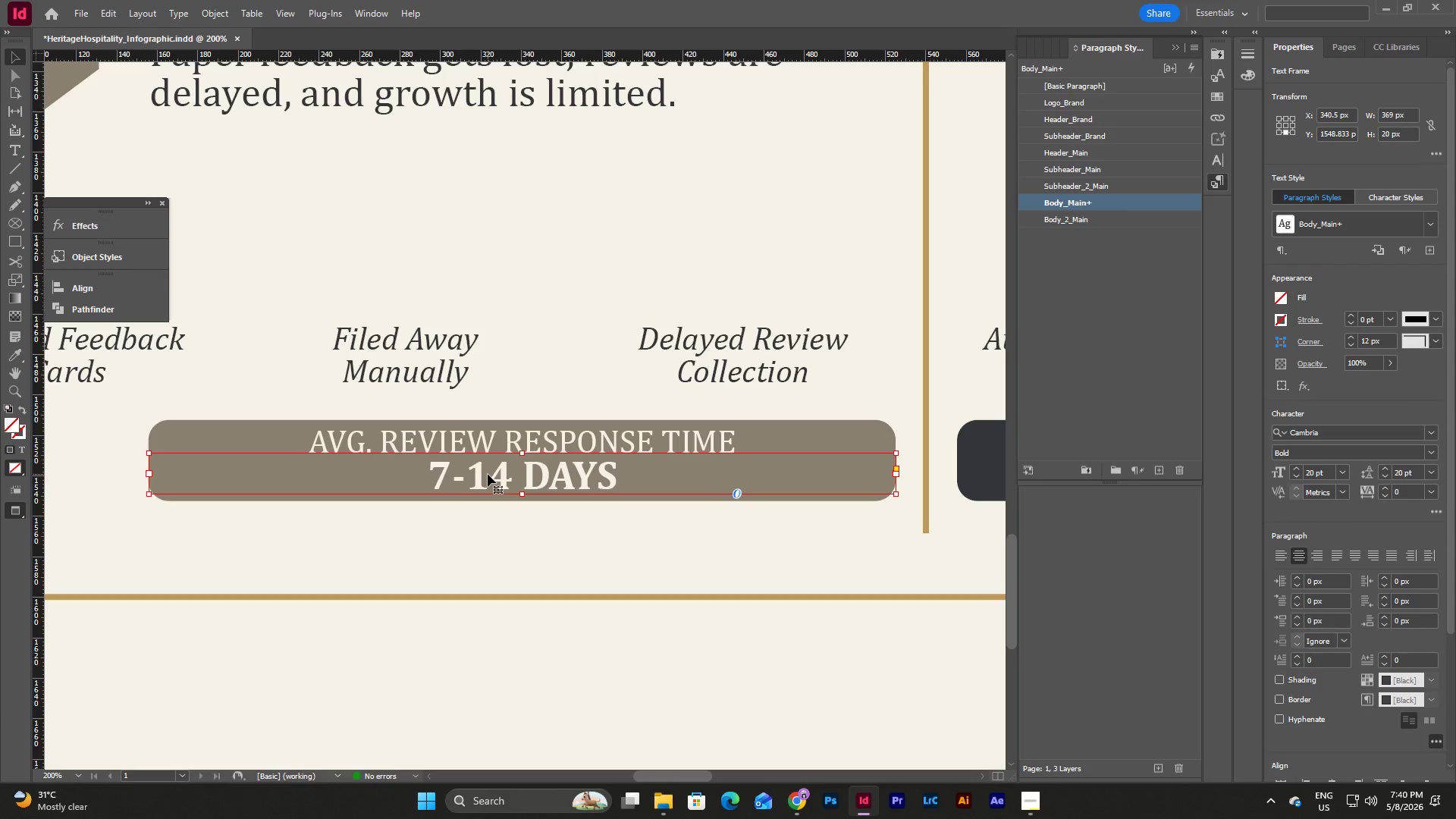 
scroll: coordinate [582, 558], scroll_direction: up, amount: 2.0
 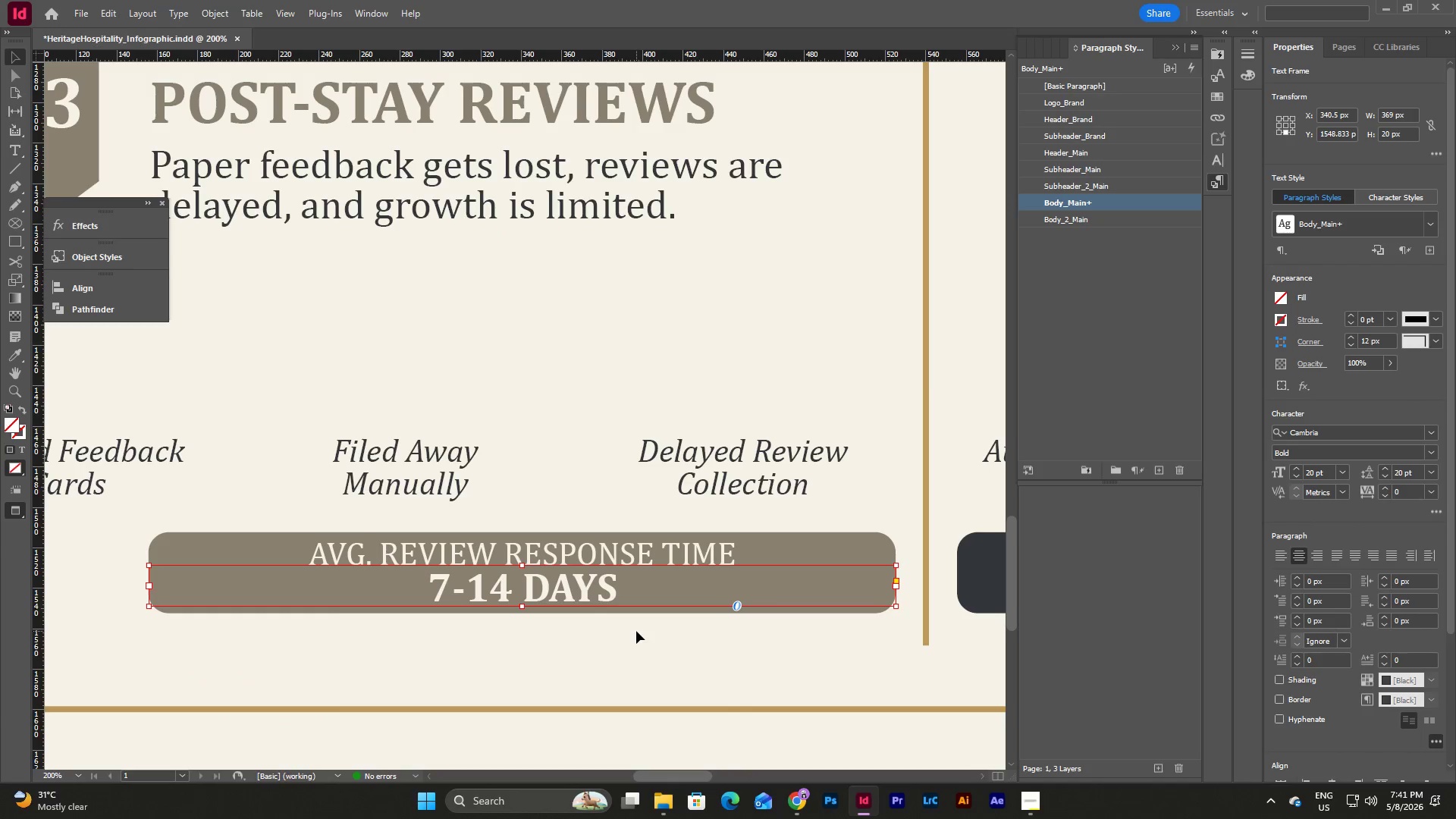 
left_click([636, 631])
 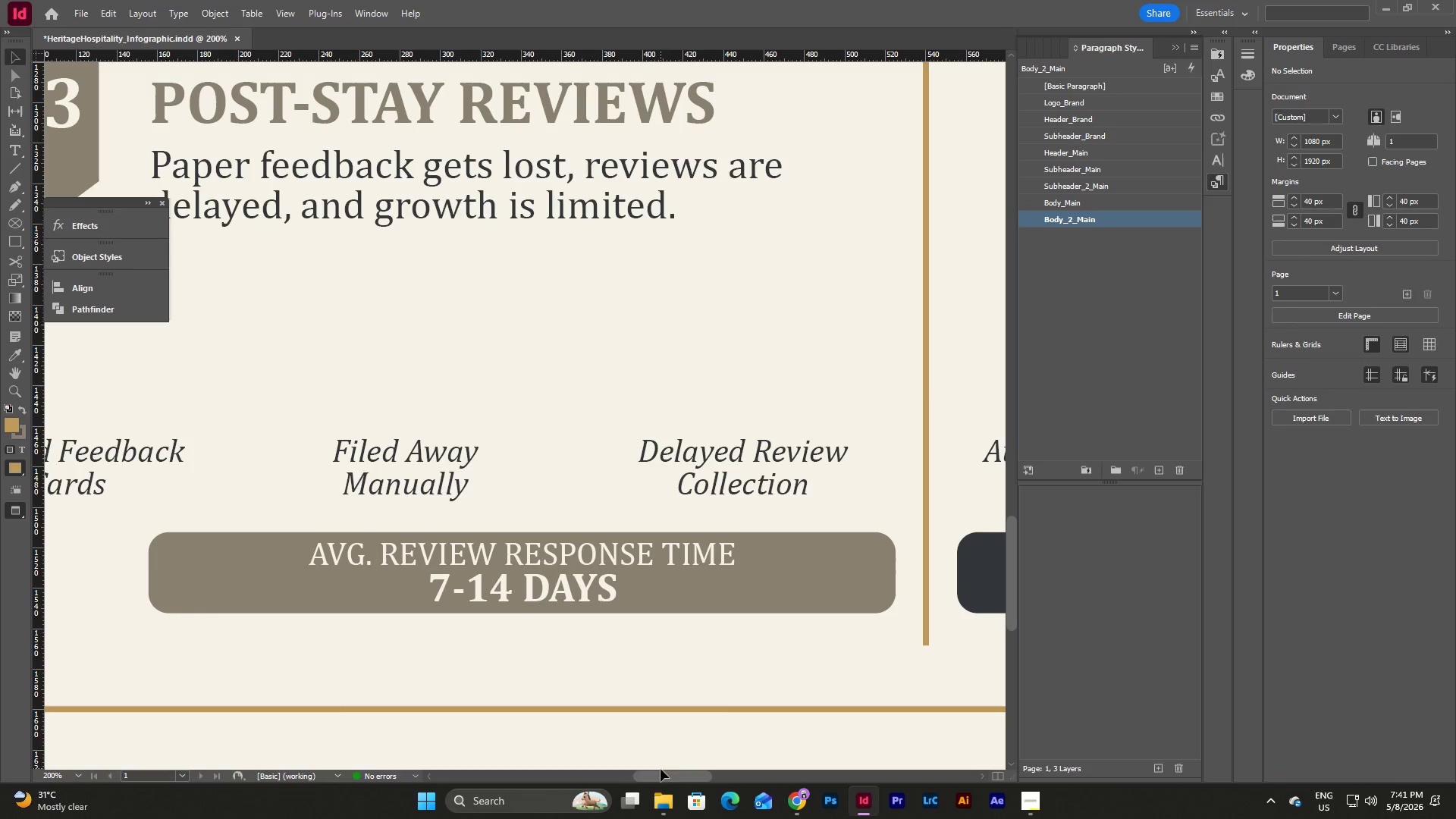 
left_click_drag(start_coordinate=[665, 774], to_coordinate=[722, 768])
 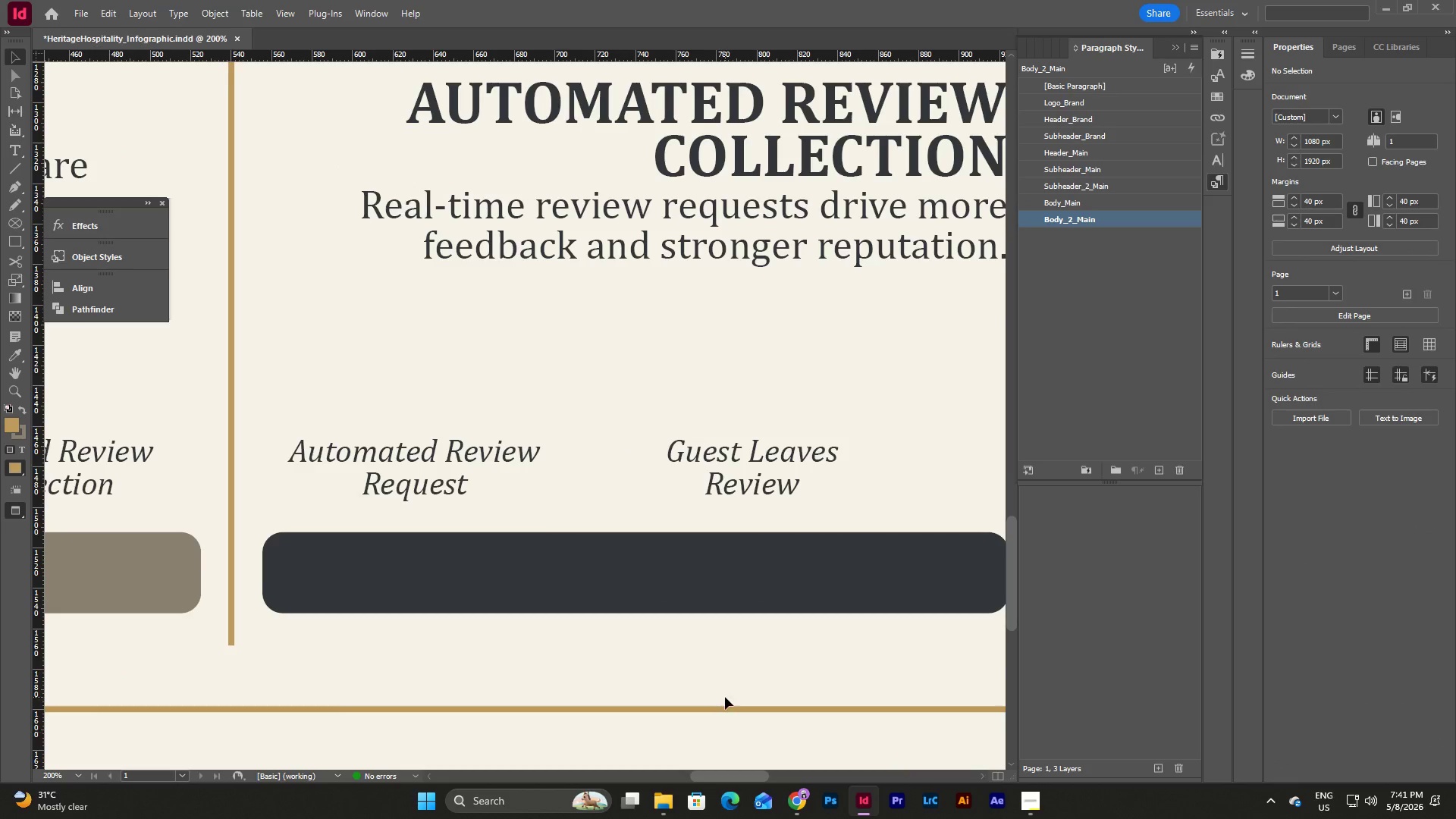 
scroll: coordinate [725, 697], scroll_direction: up, amount: 22.0
 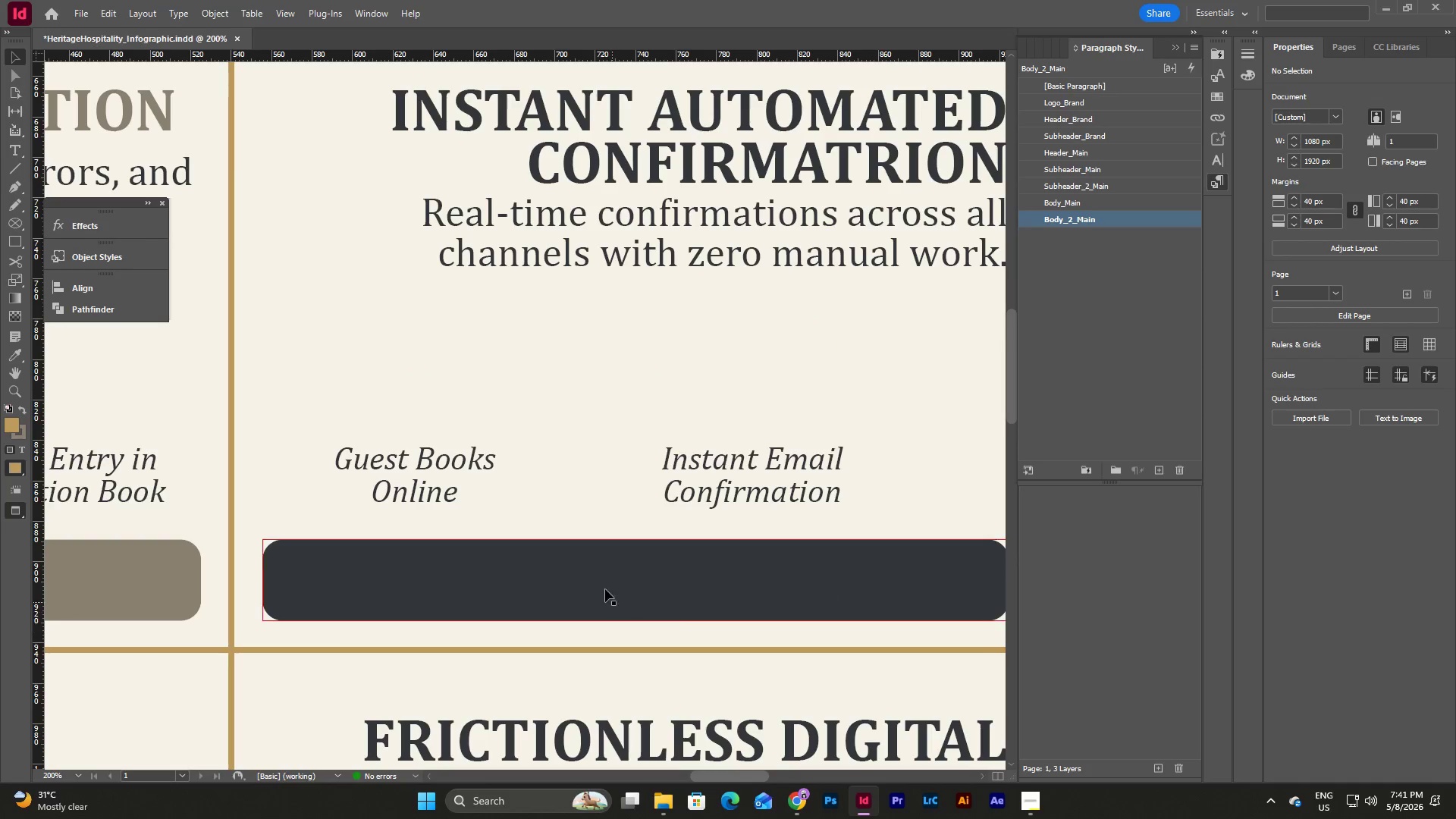 
left_click([598, 569])
 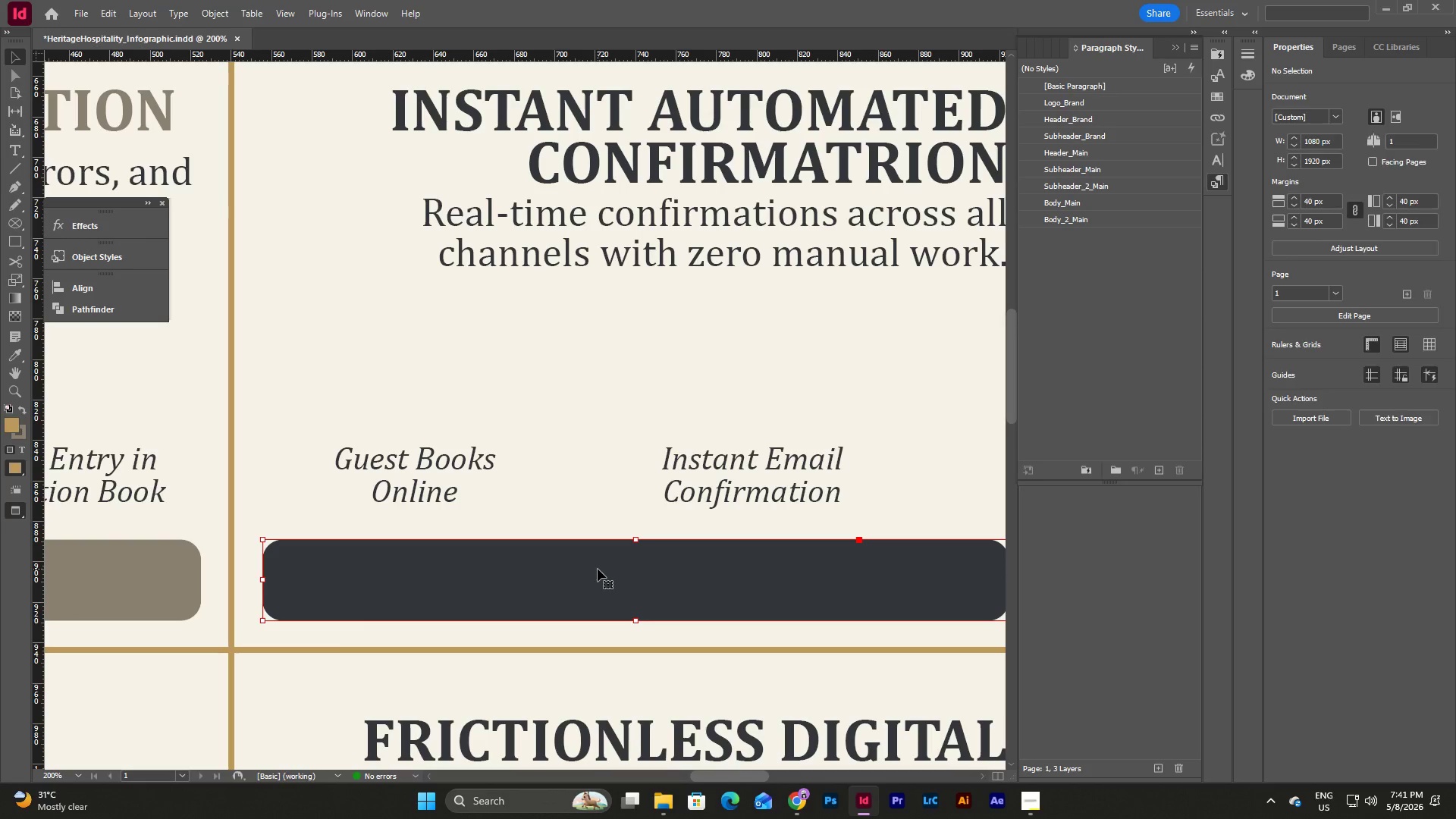 
key(Control+V)
 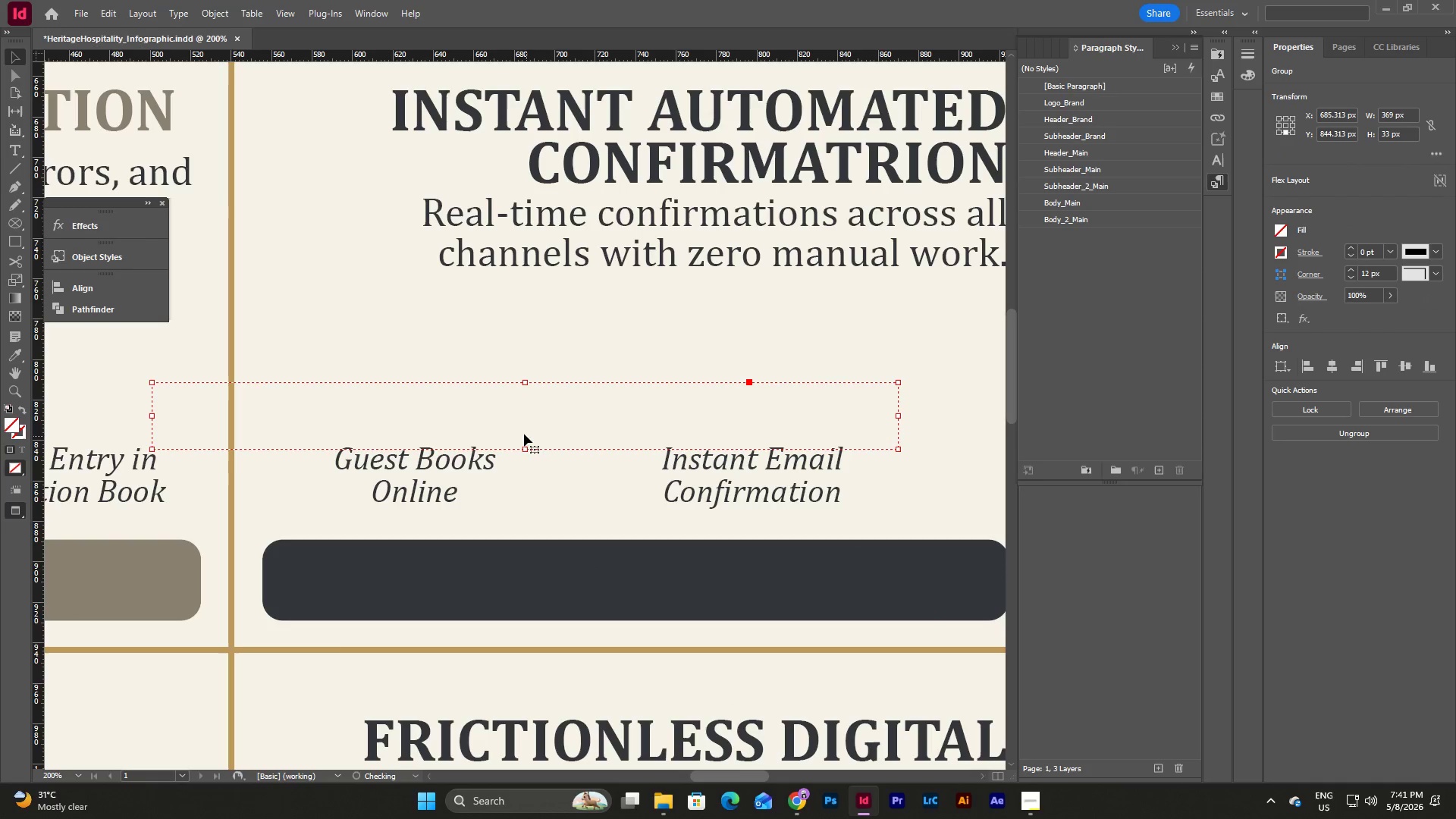 
left_click_drag(start_coordinate=[519, 428], to_coordinate=[632, 592])
 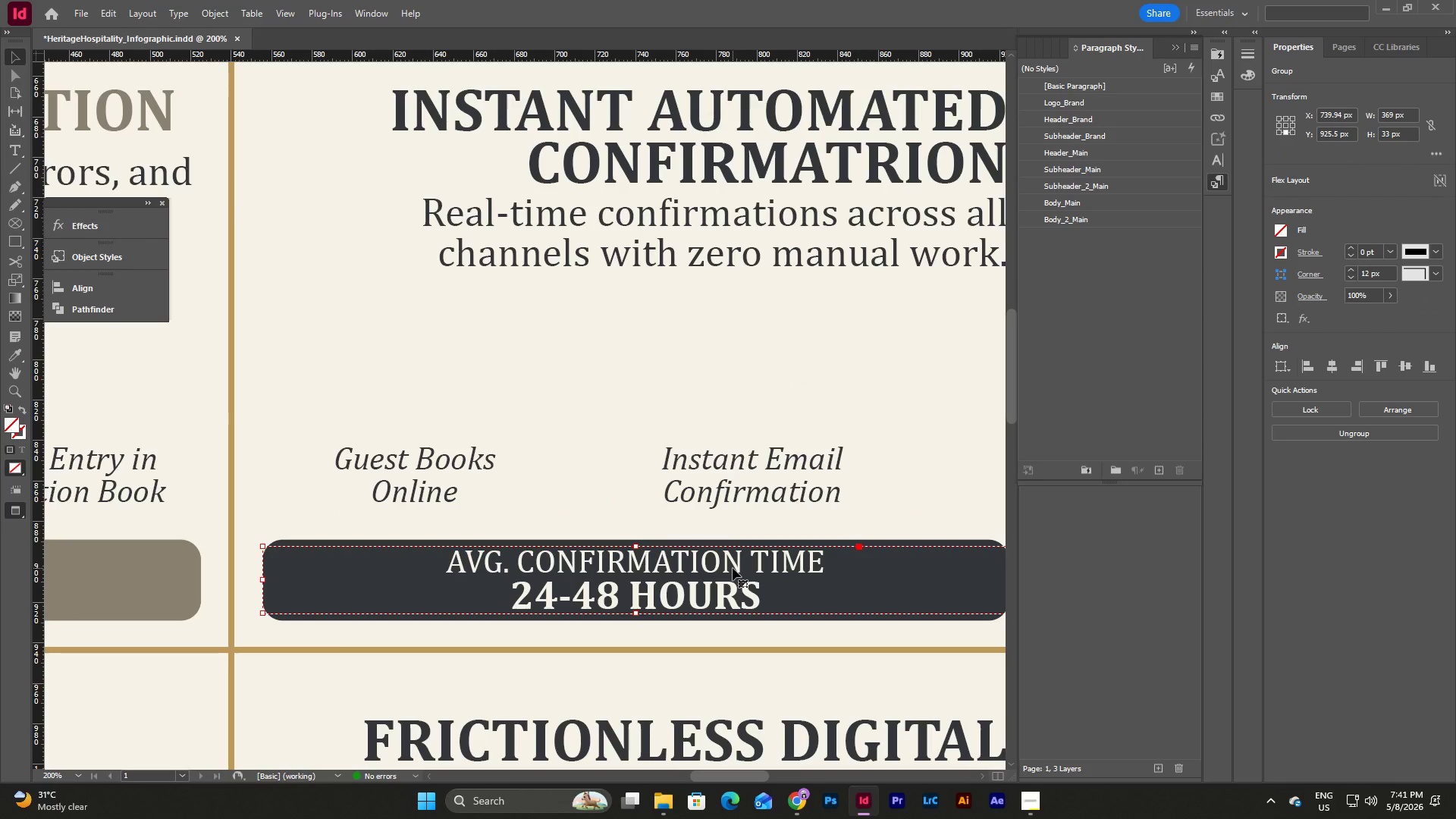 
left_click([751, 554])
 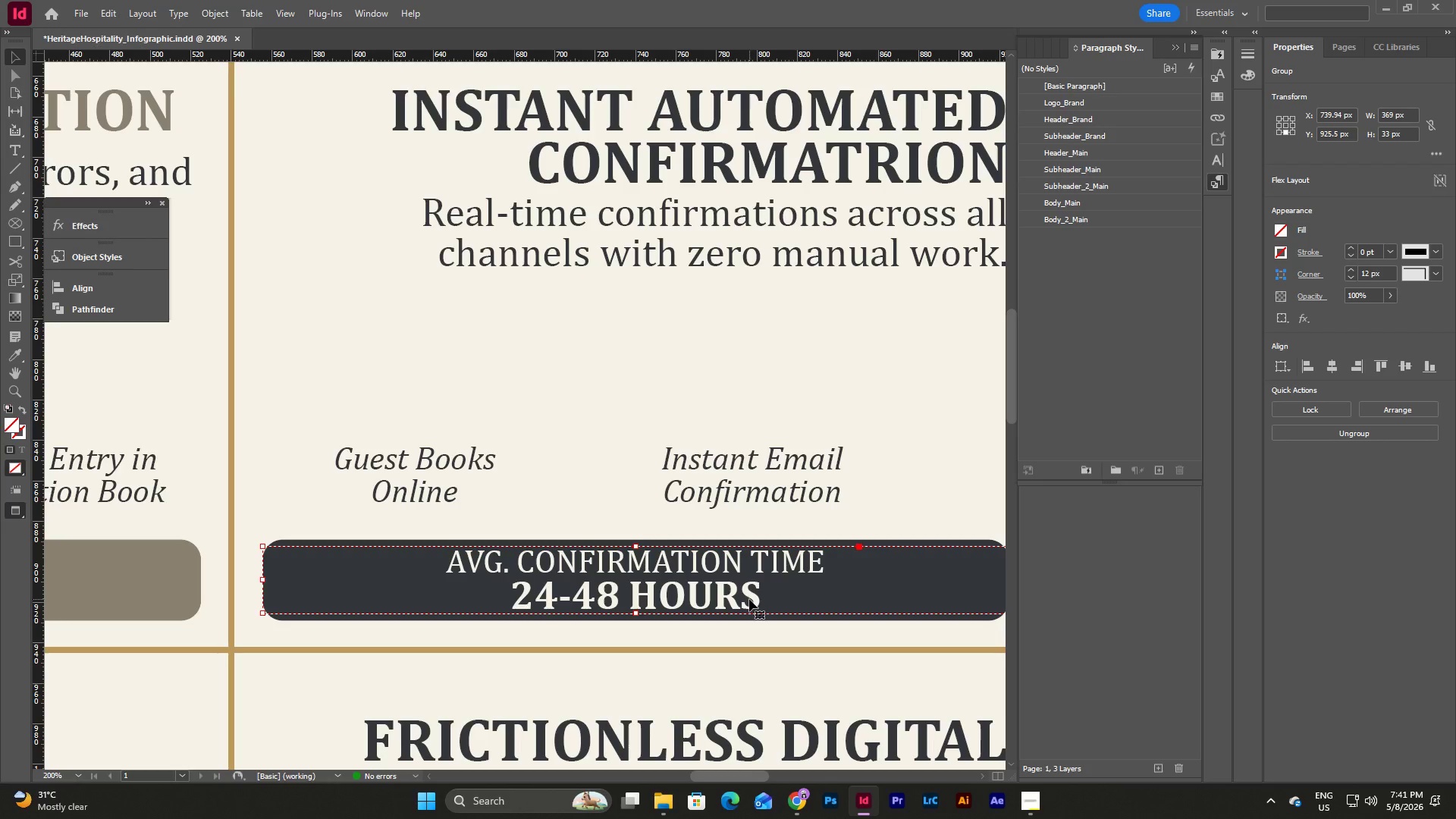 
double_click([749, 599])
 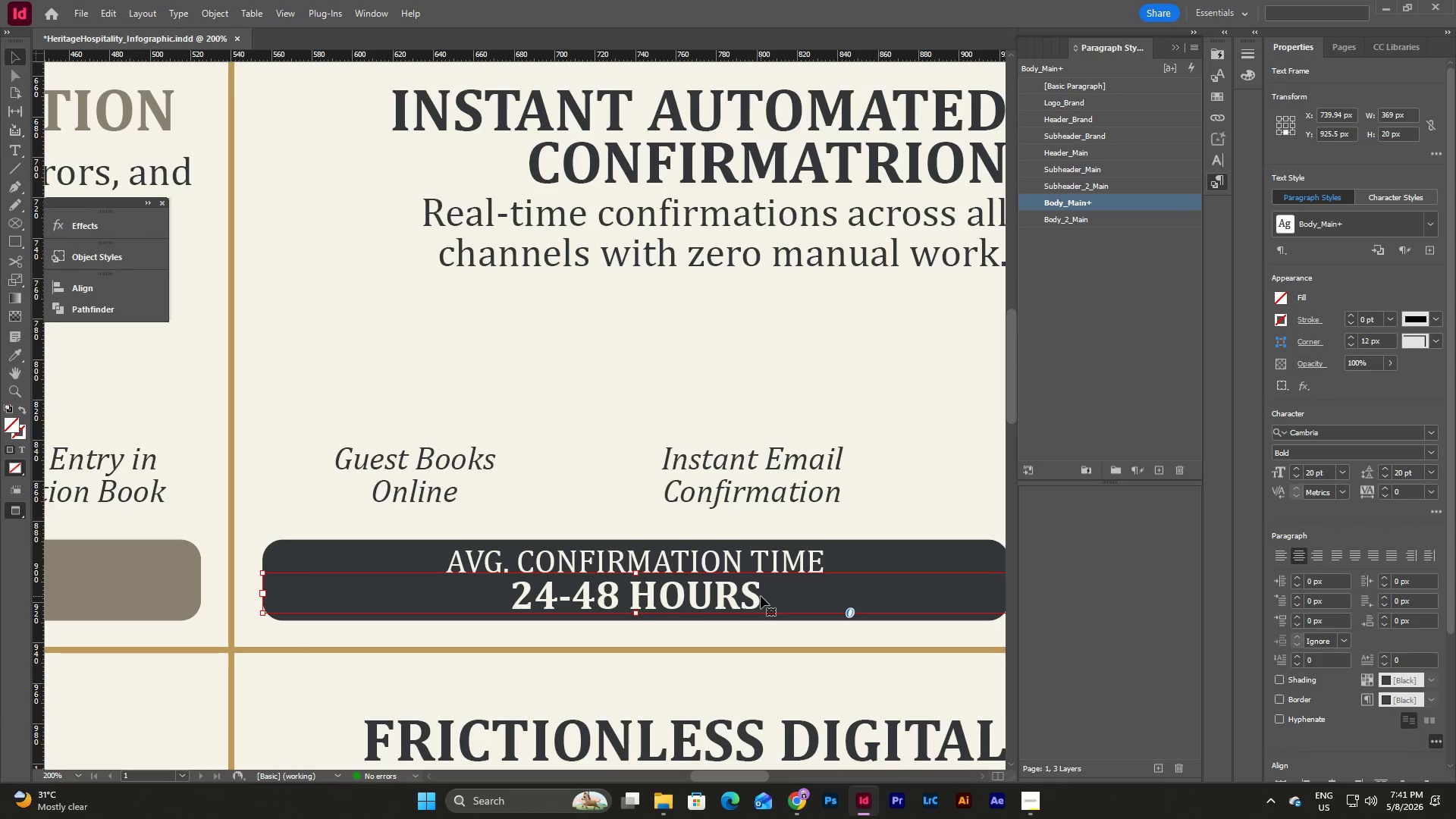 
double_click([761, 596])
 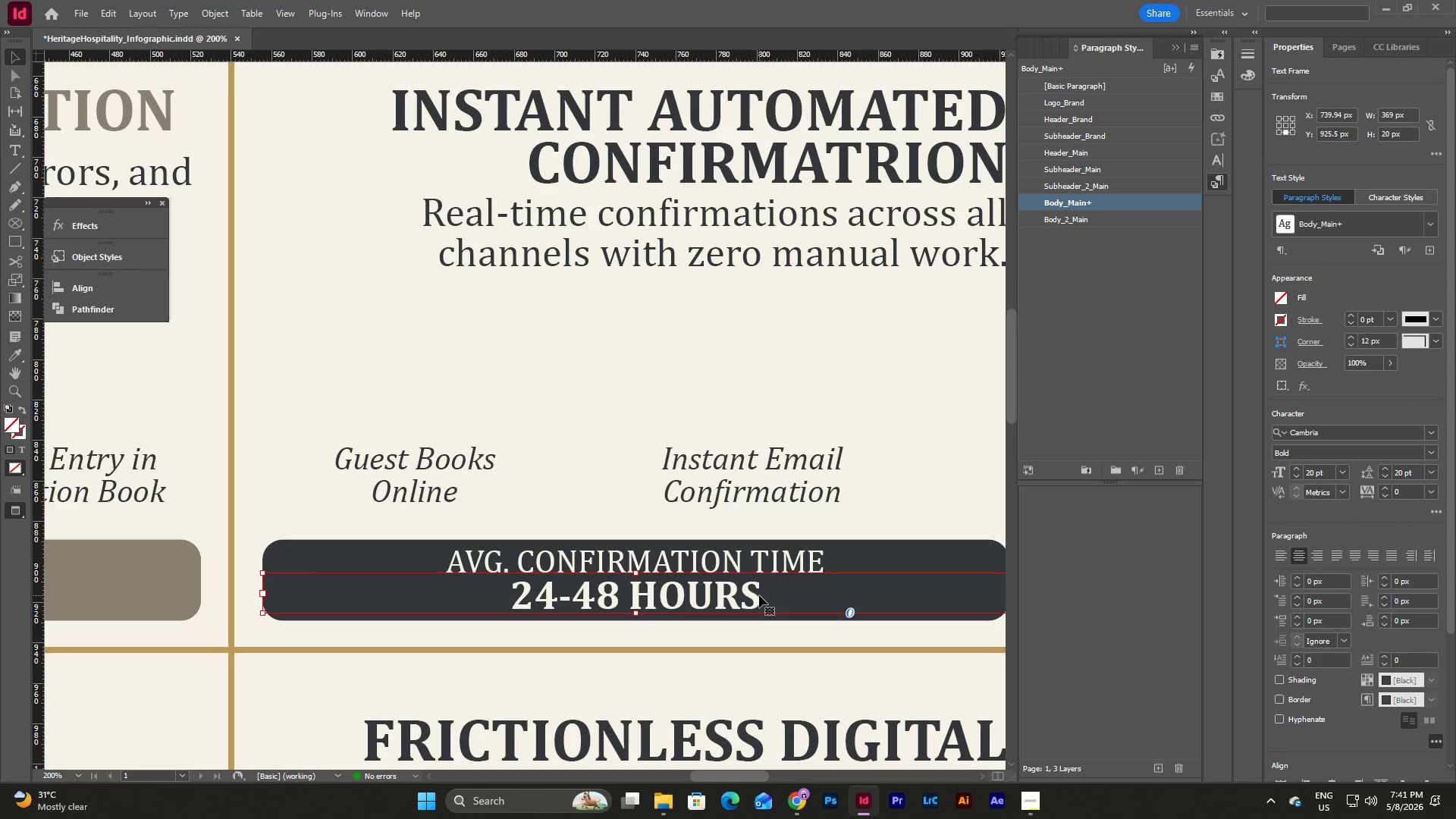 
double_click([759, 595])
 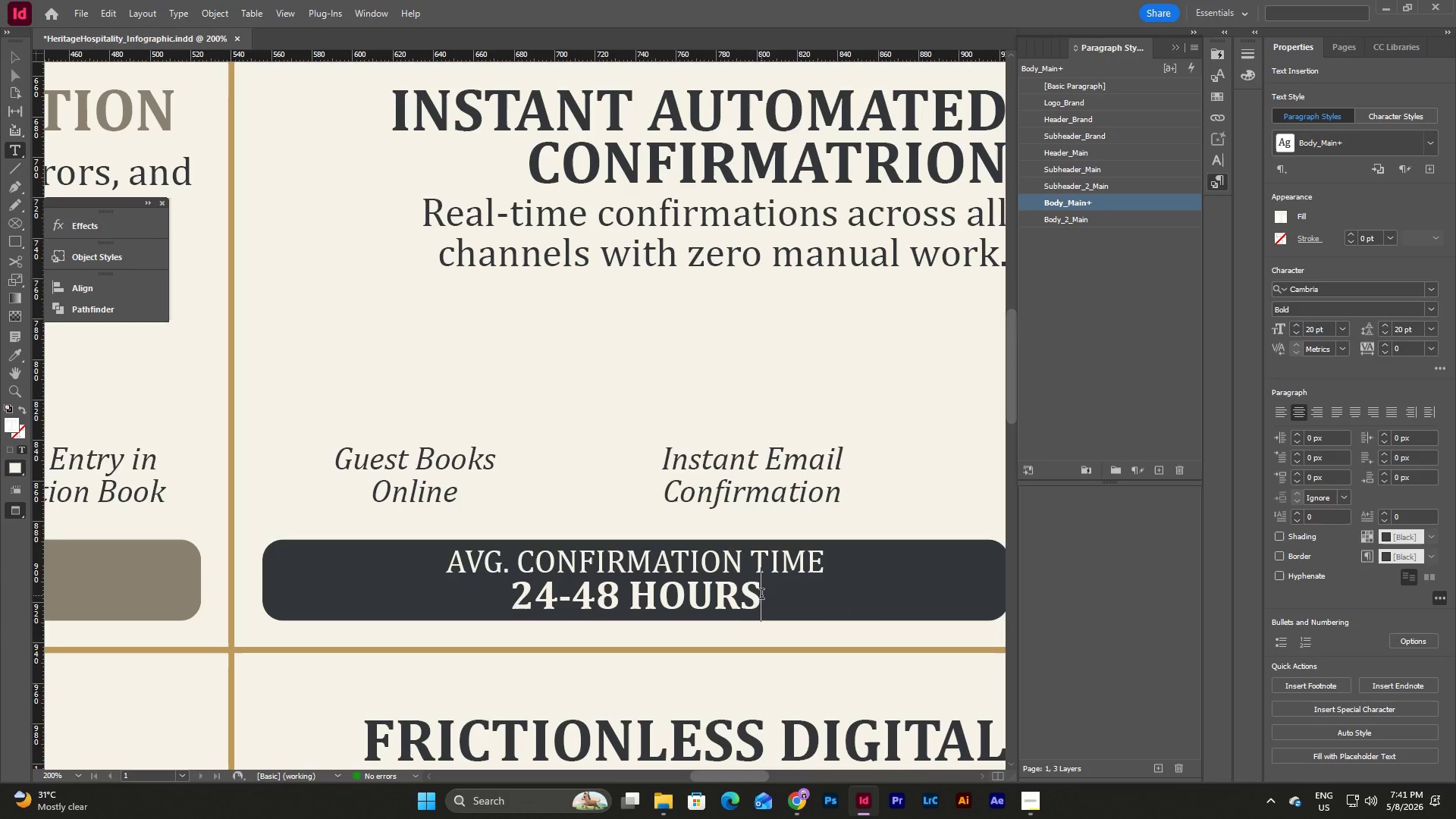 
left_click_drag(start_coordinate=[761, 595], to_coordinate=[503, 589])
 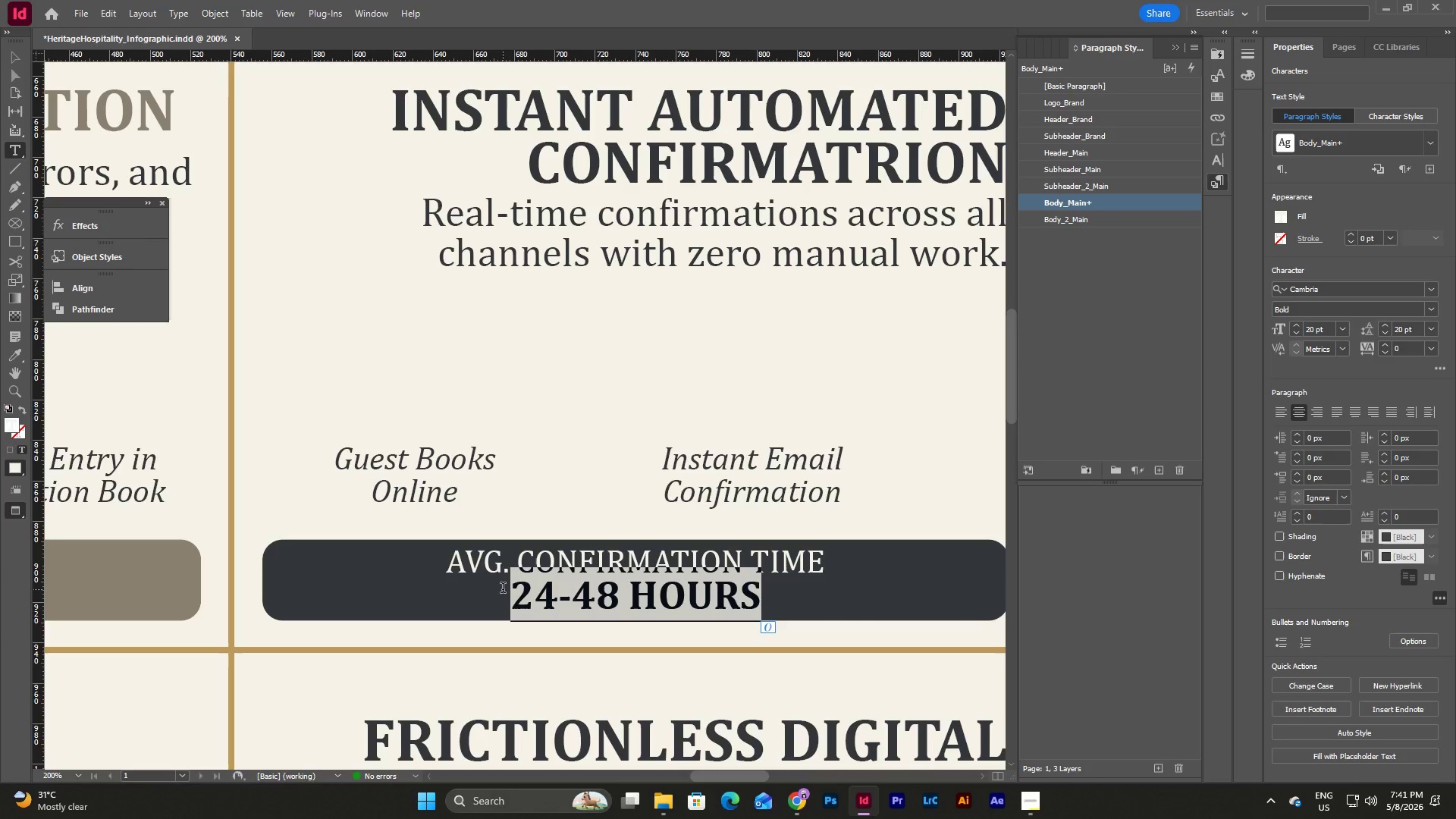 
type(UNE)
key(Backspace)
type(DER 5 MINUTRE)
key(Backspace)
key(Backspace)
type(ES)
key(Escape)
 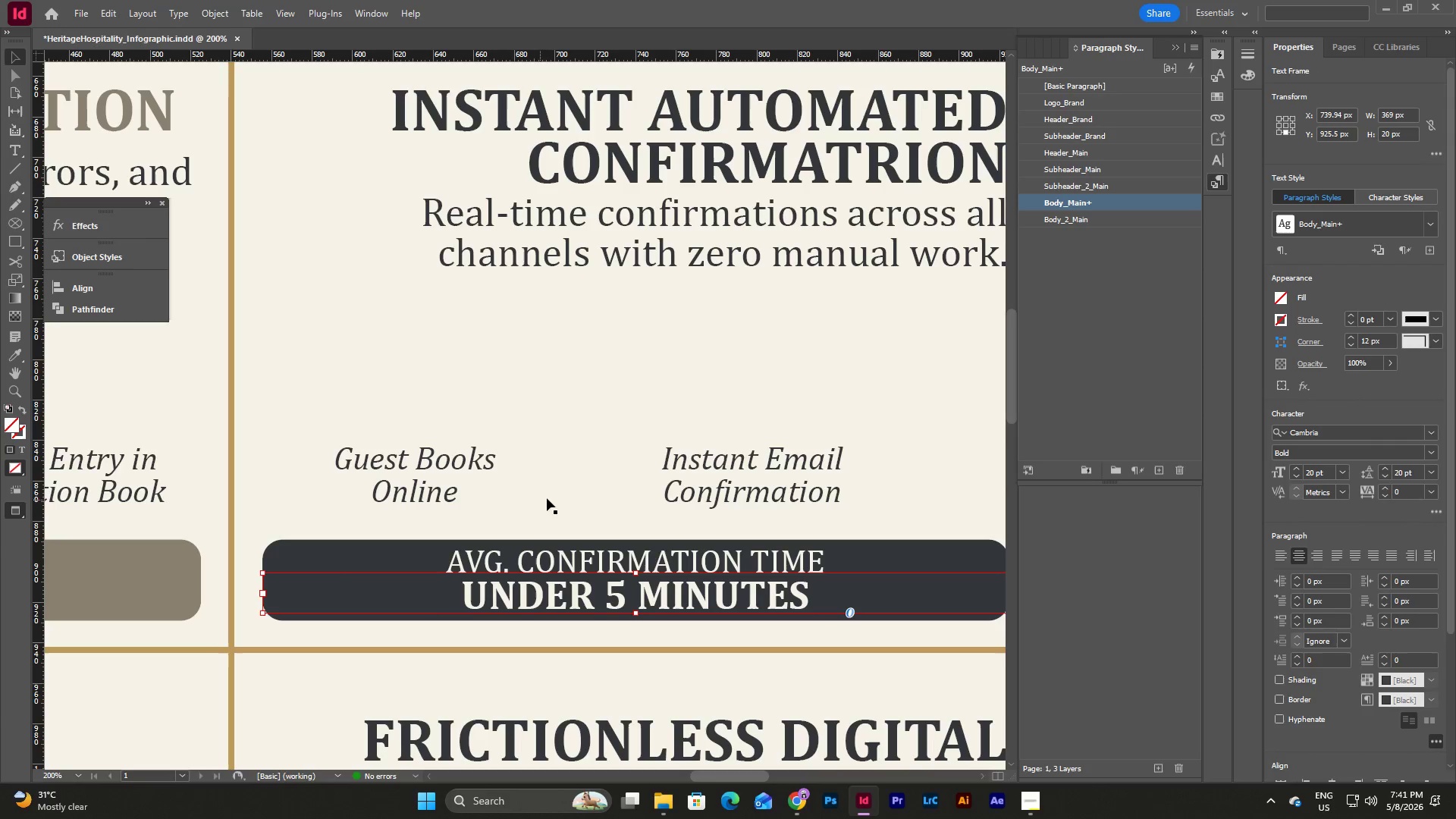 
scroll: coordinate [534, 482], scroll_direction: down, amount: 11.0